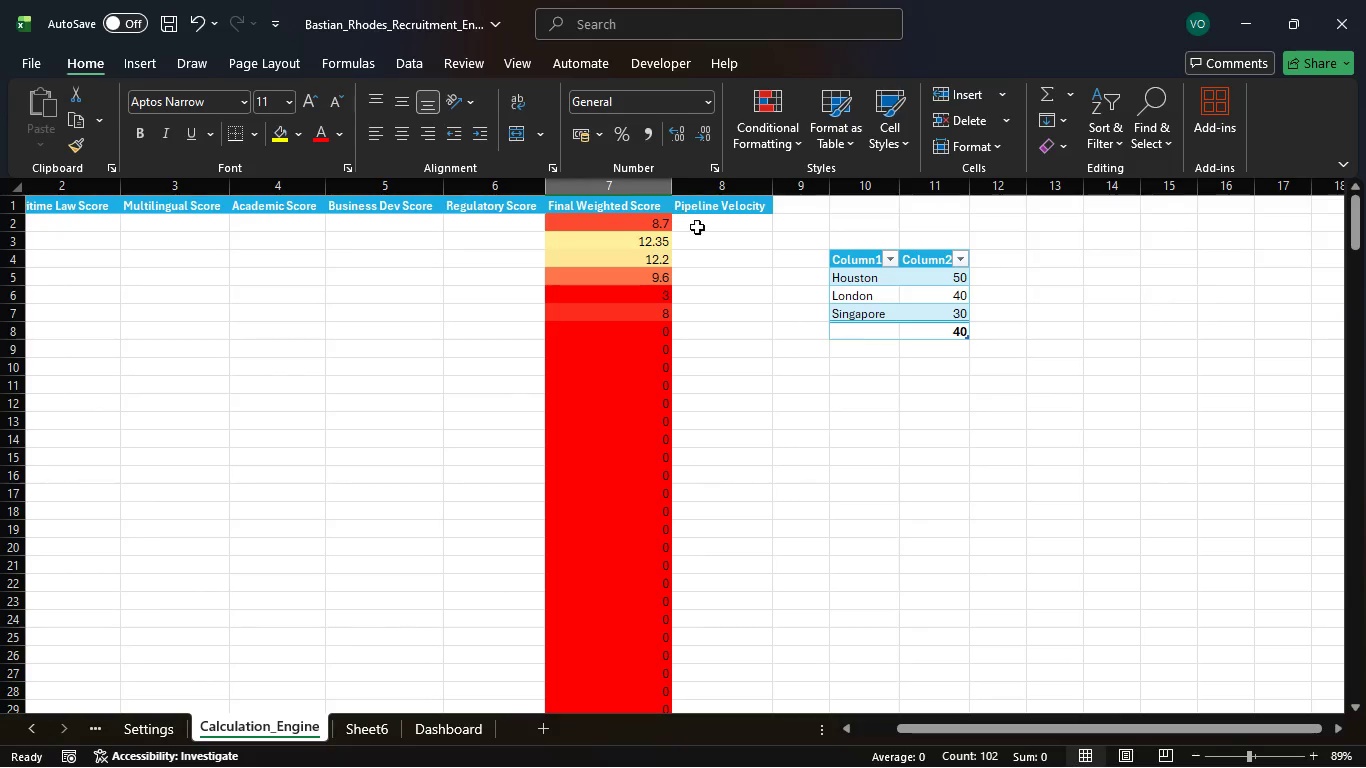 
left_click([697, 229])
 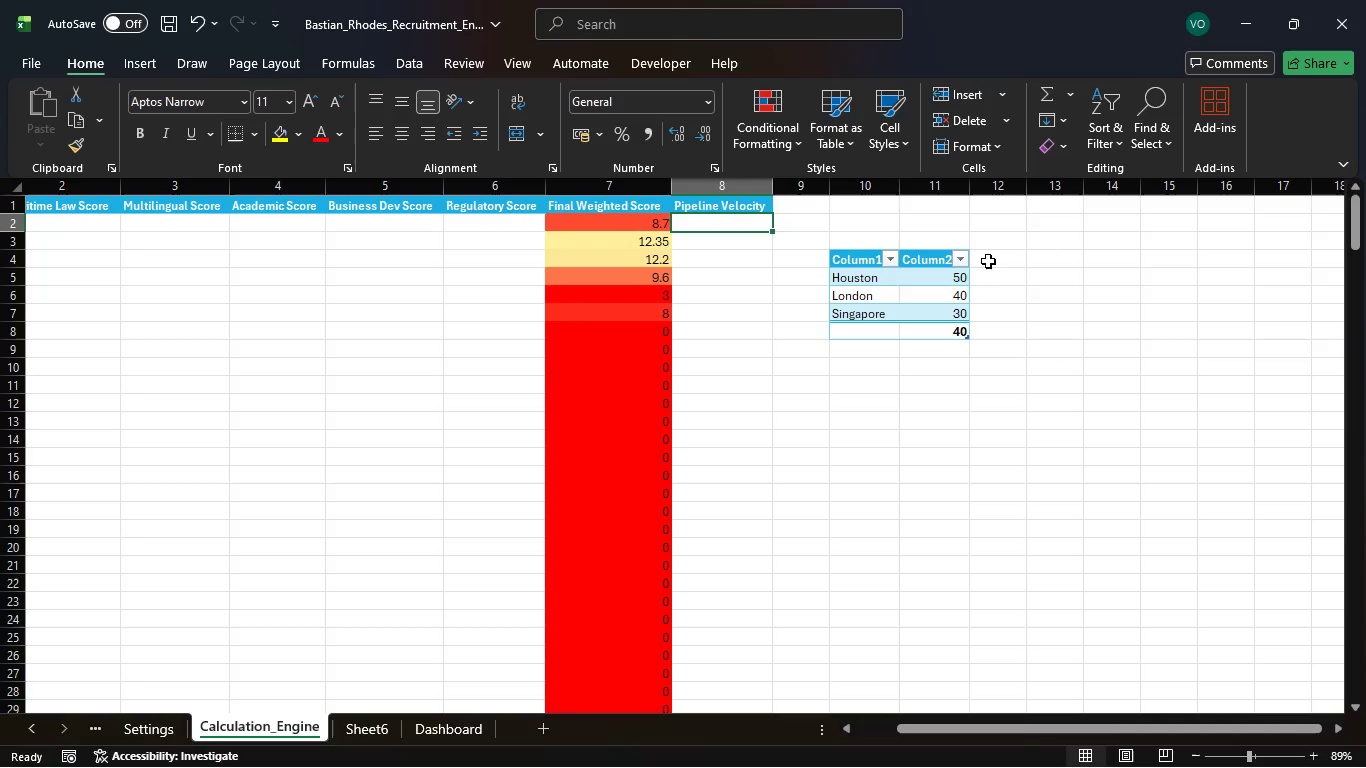 
wait(41.5)
 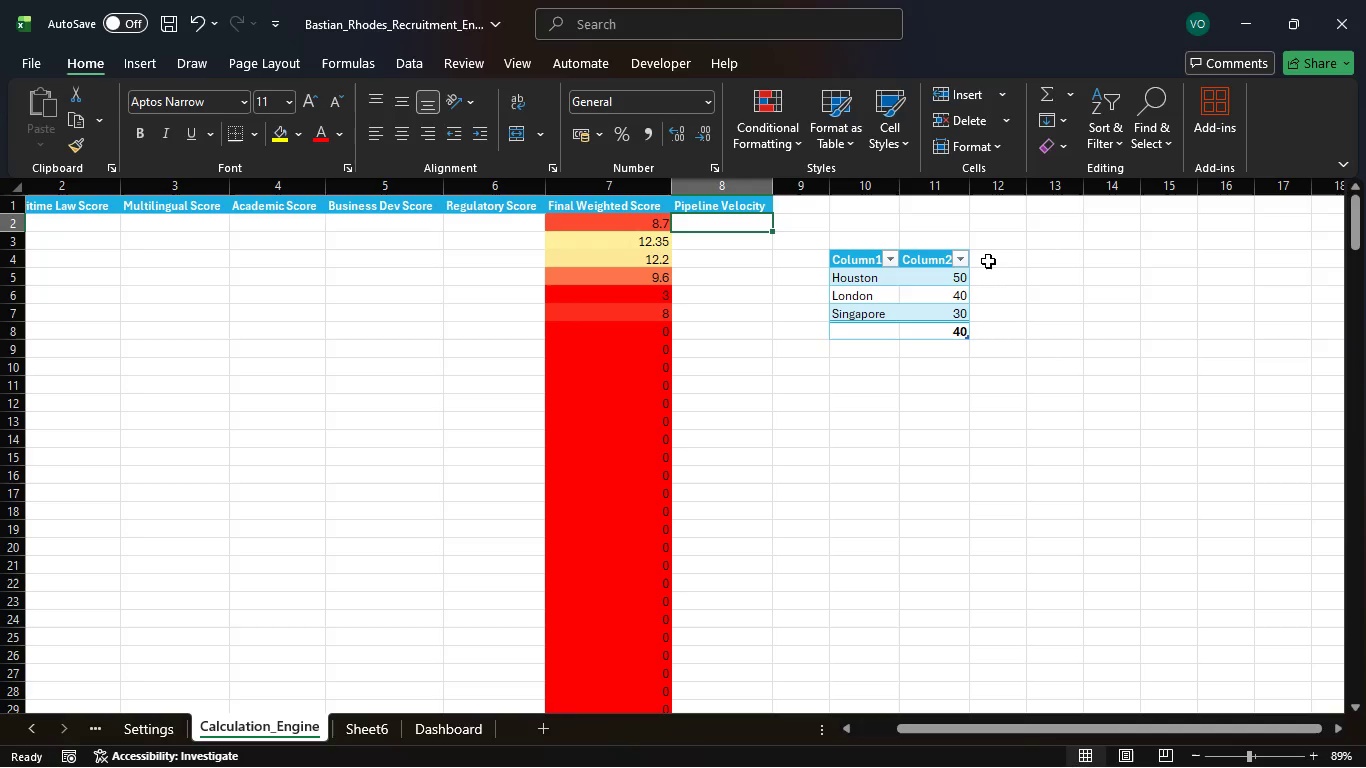 
left_click([1010, 264])
 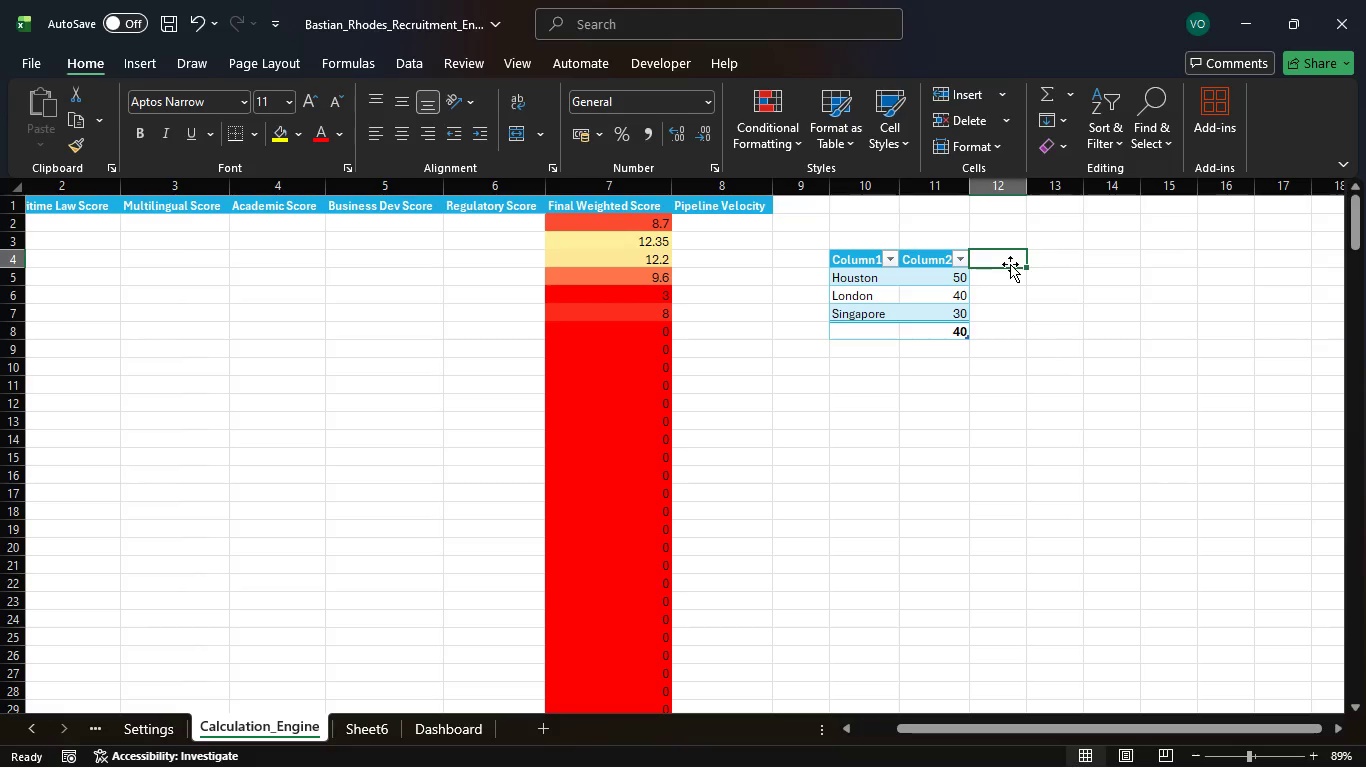 
wait(11.3)
 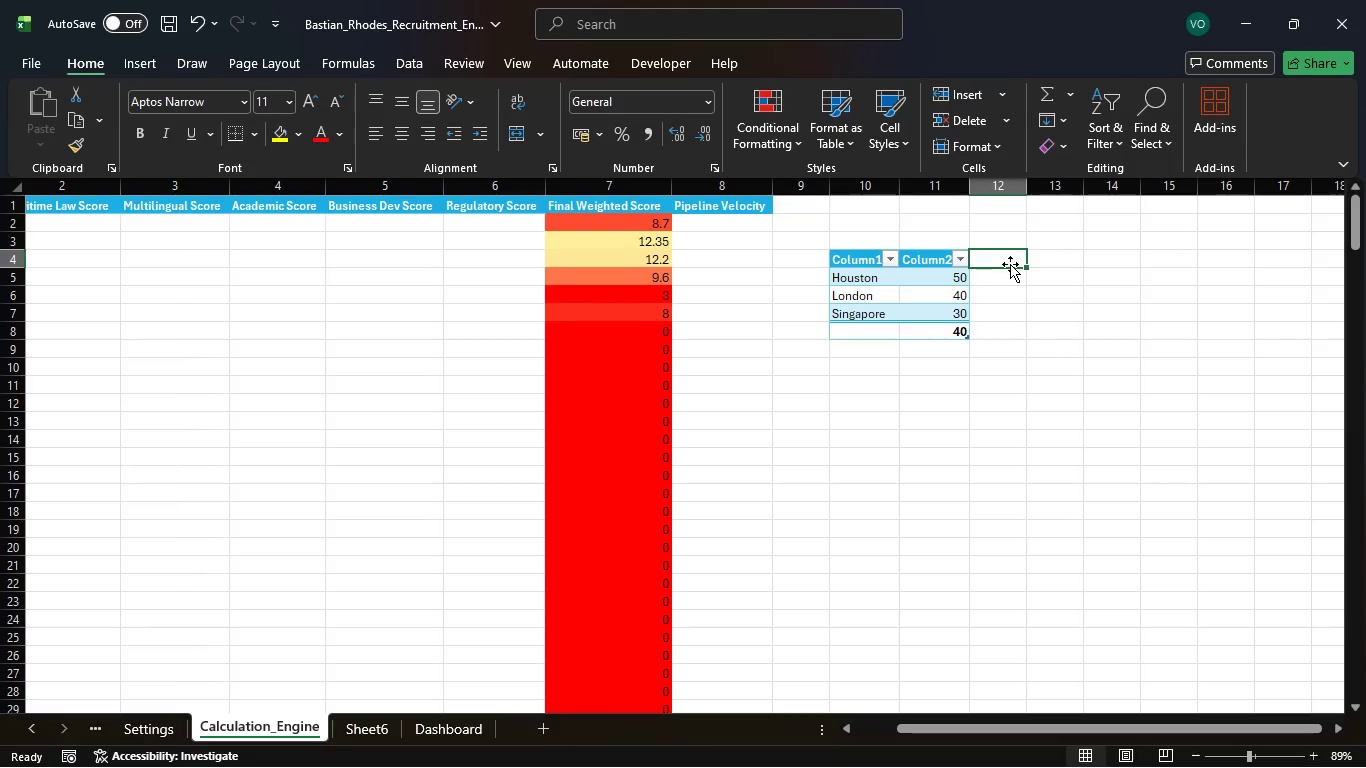 
left_click([858, 259])
 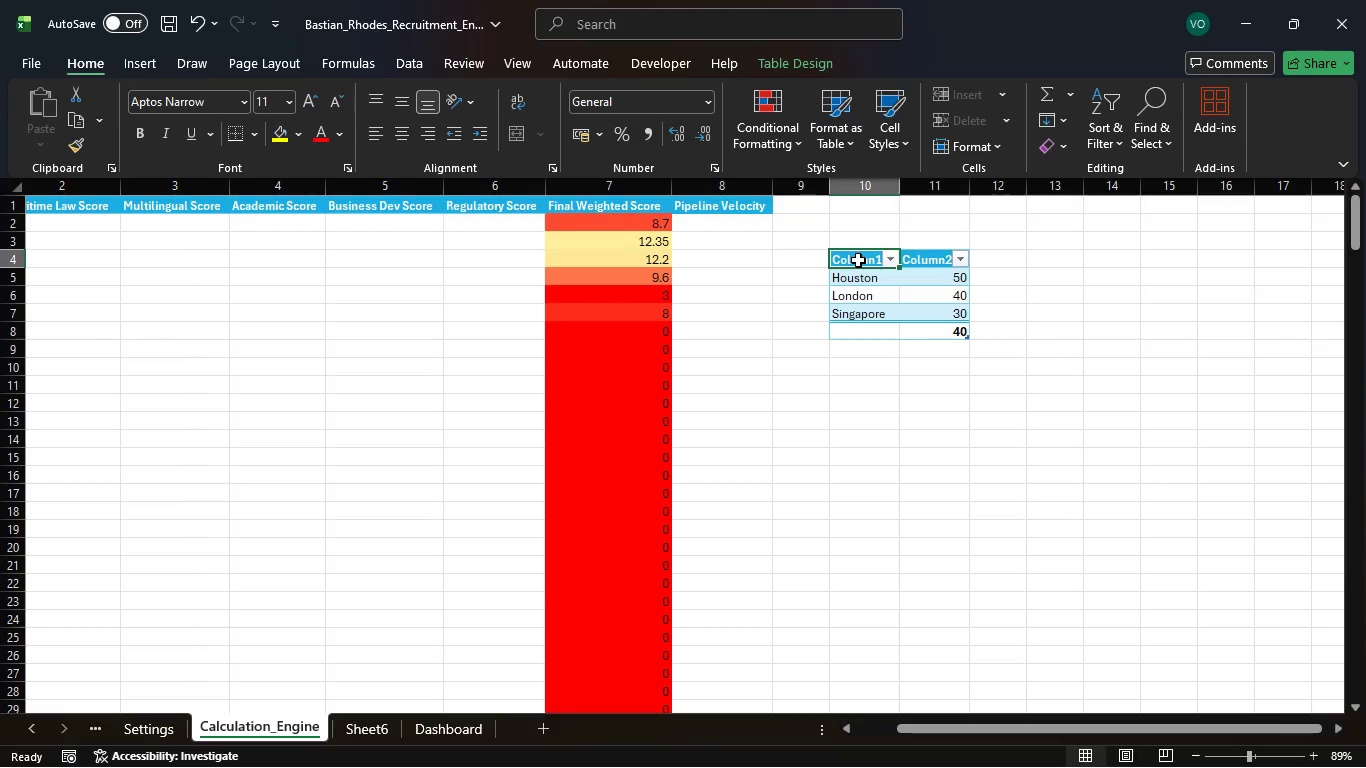 
double_click([858, 260])
 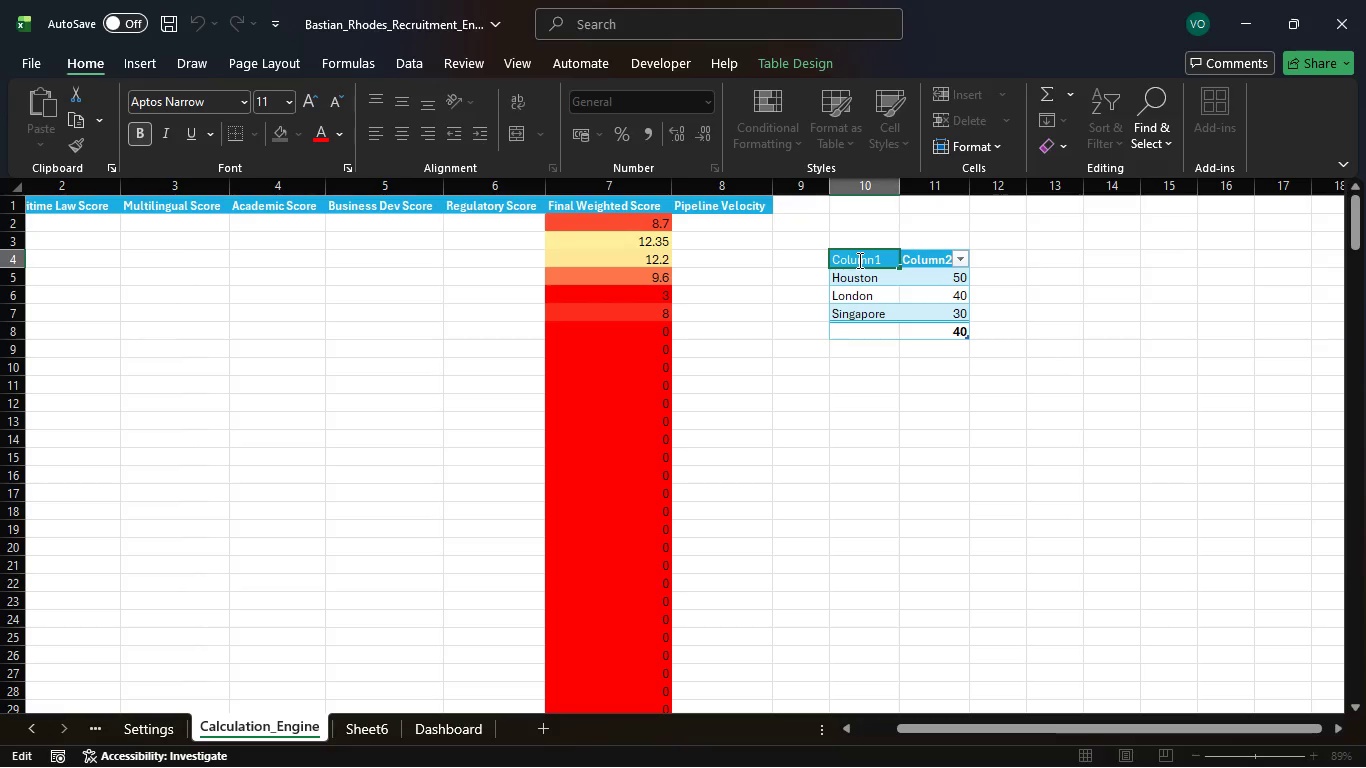 
key(Control+A)
 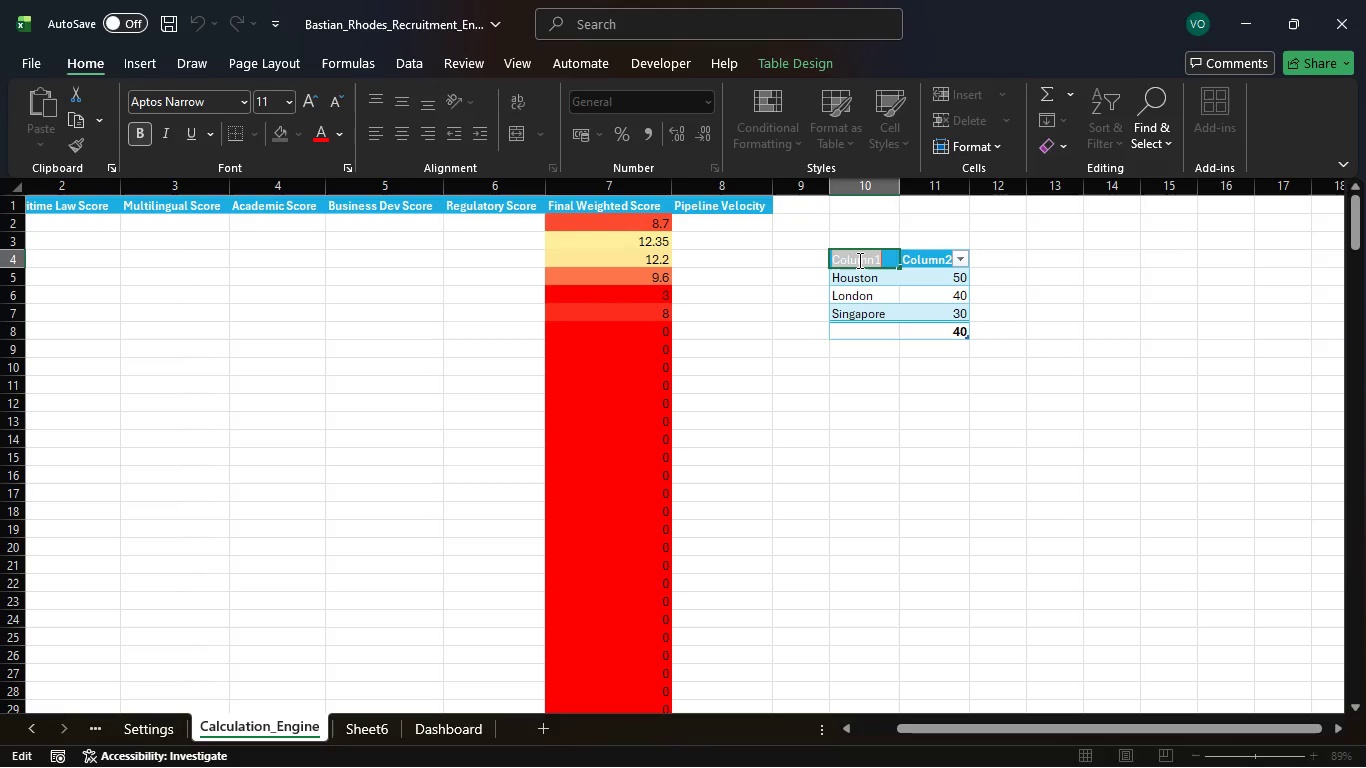 
type(Office)
 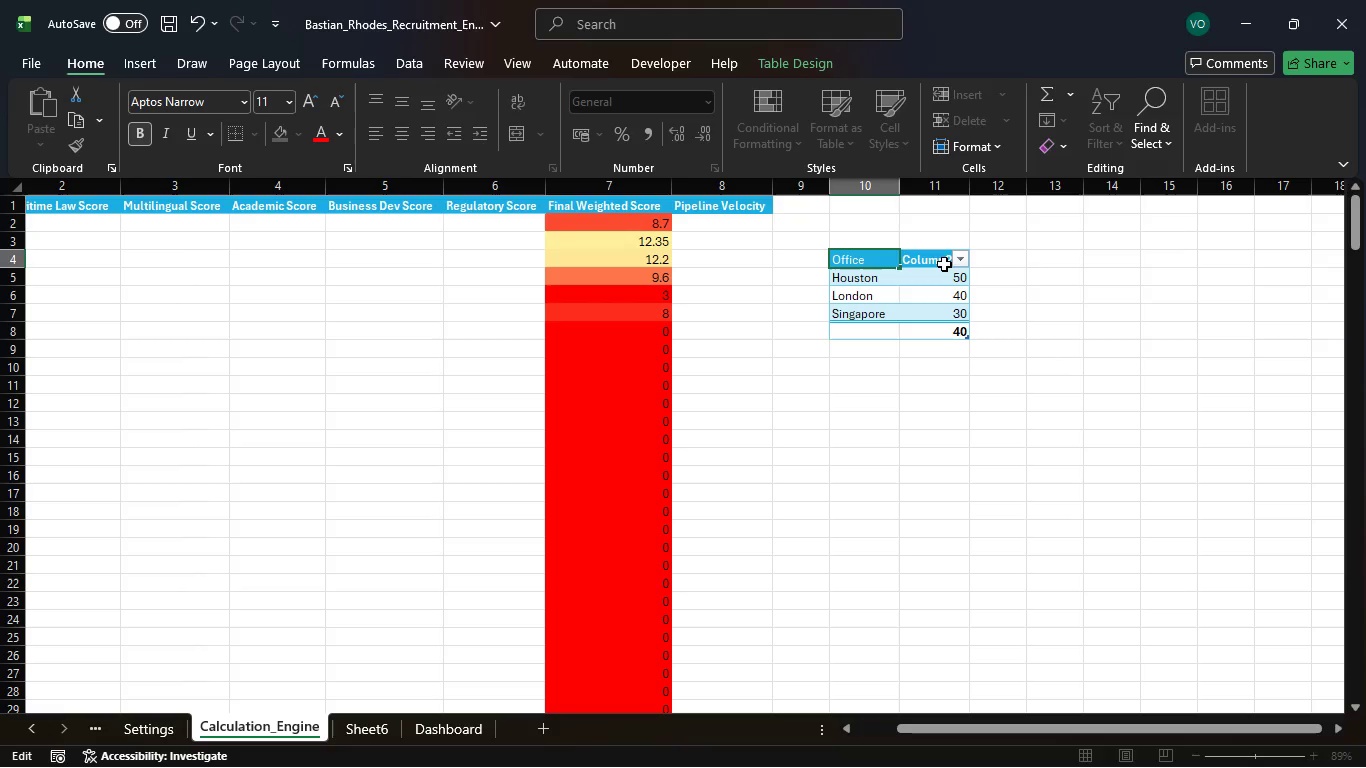 
double_click([934, 257])
 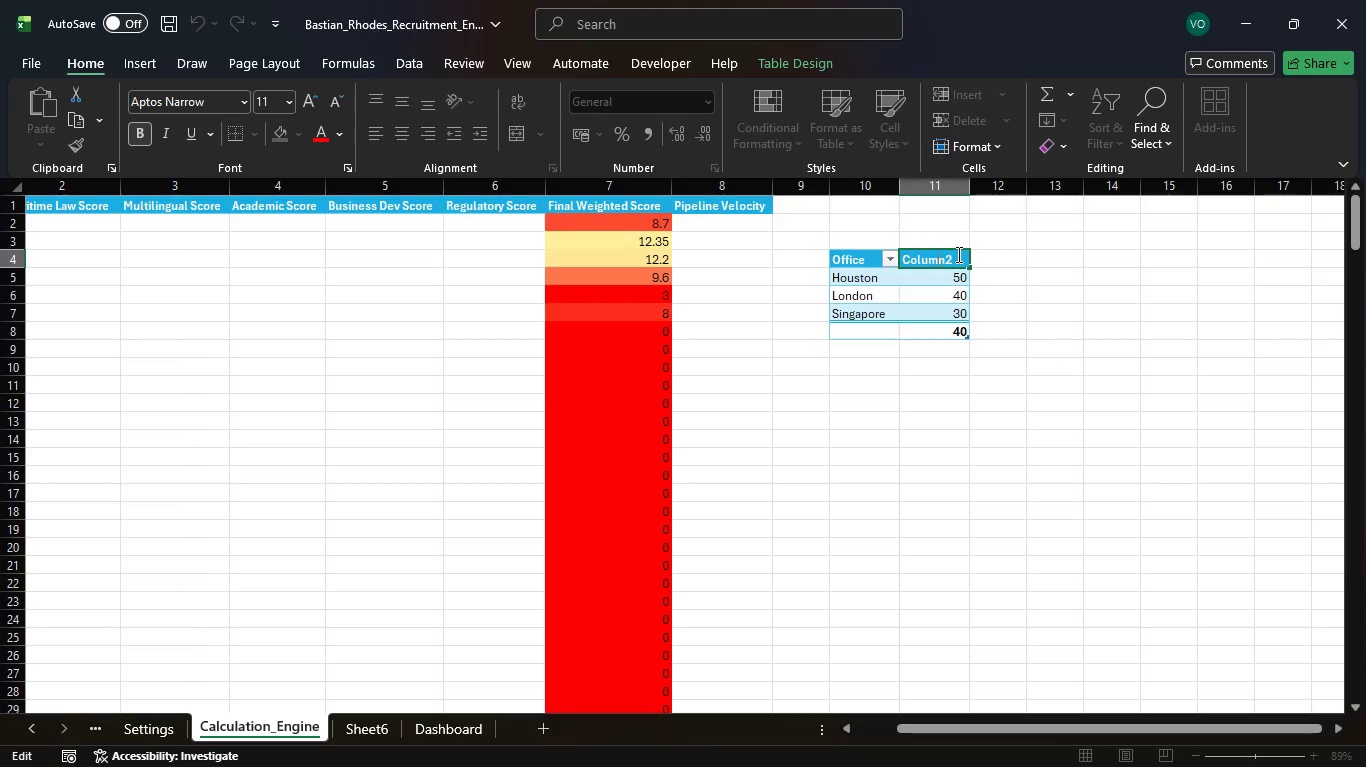 
key(Control+A)
 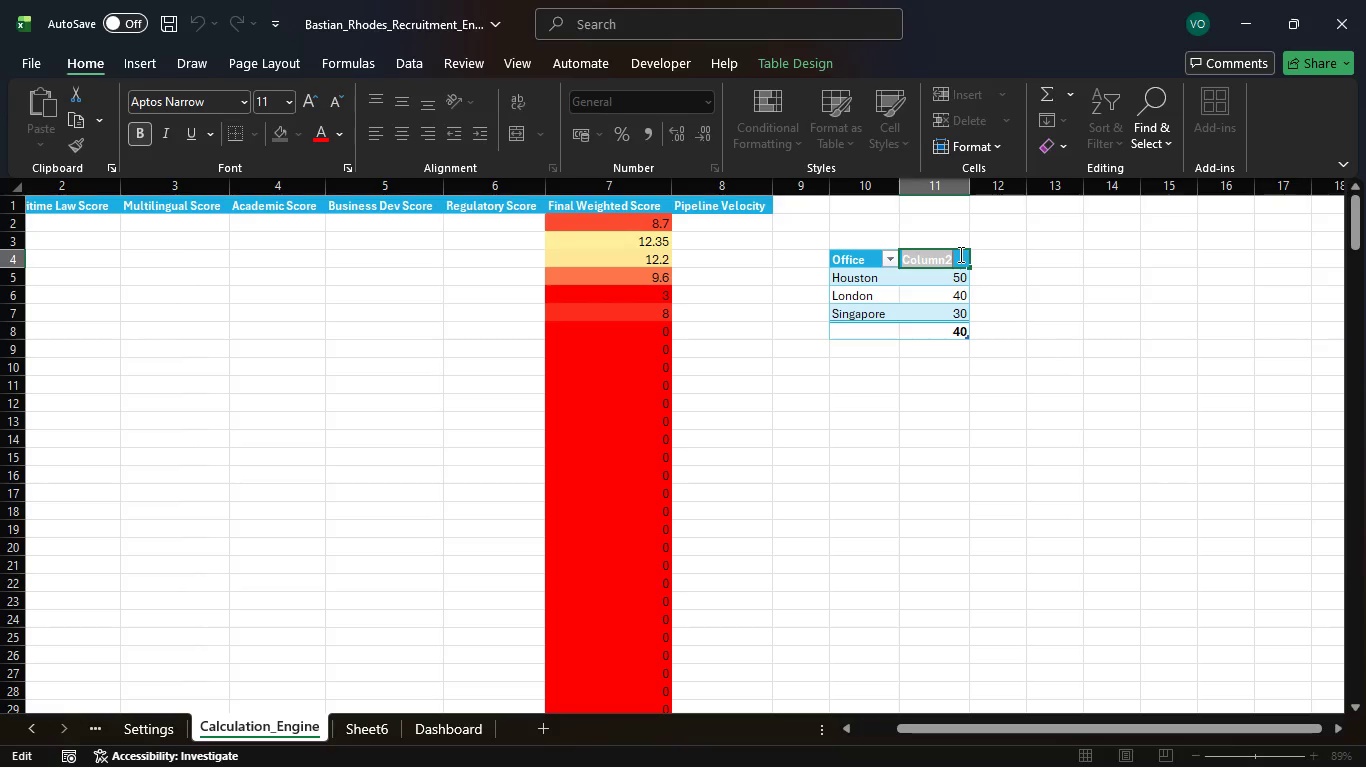 
type(Goal)
 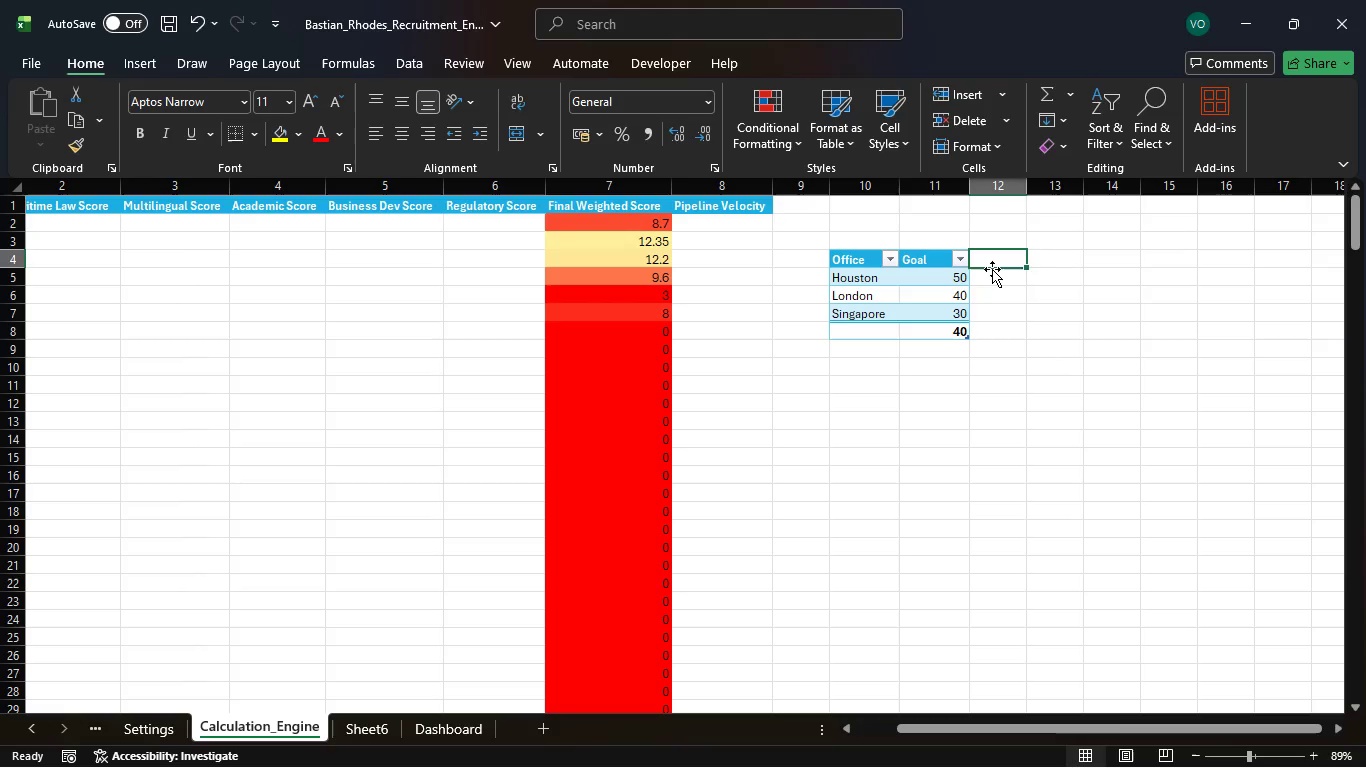 
wait(5.98)
 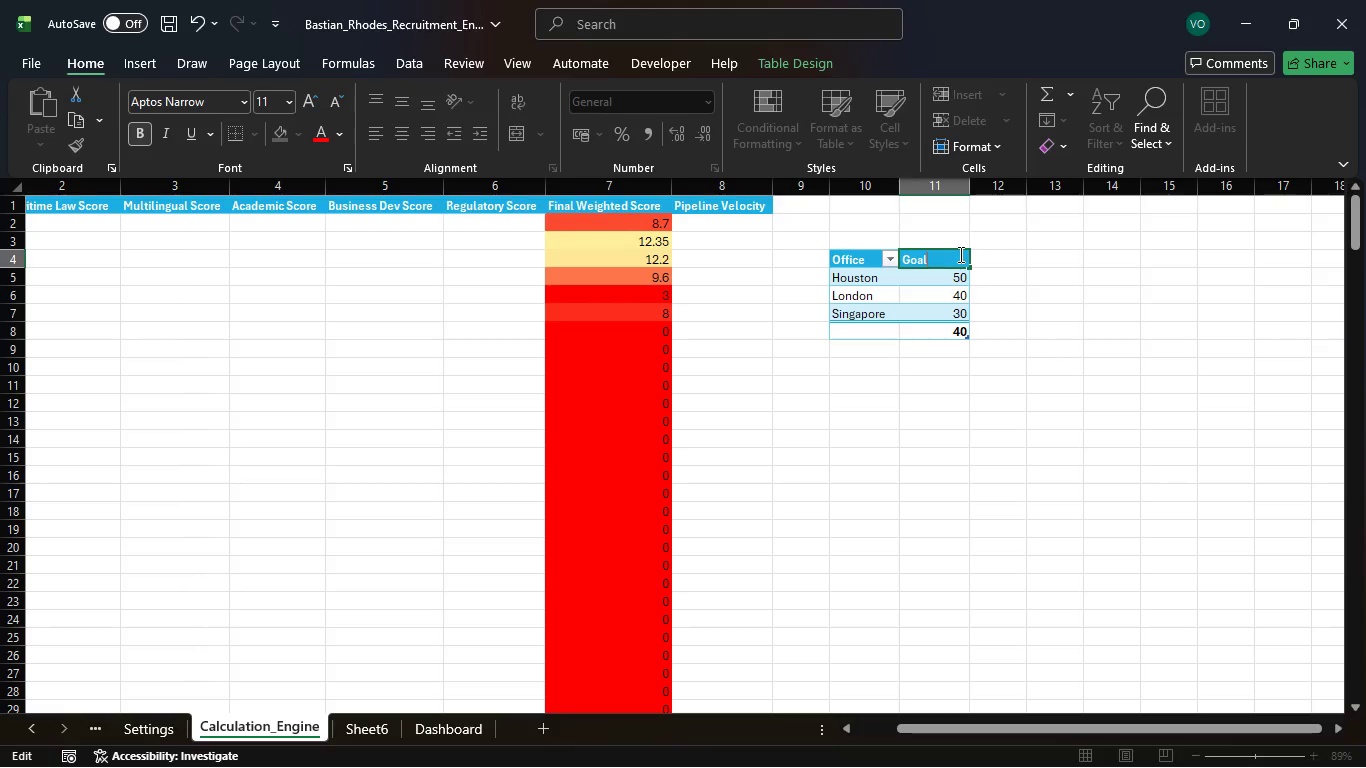 
type(Current)
 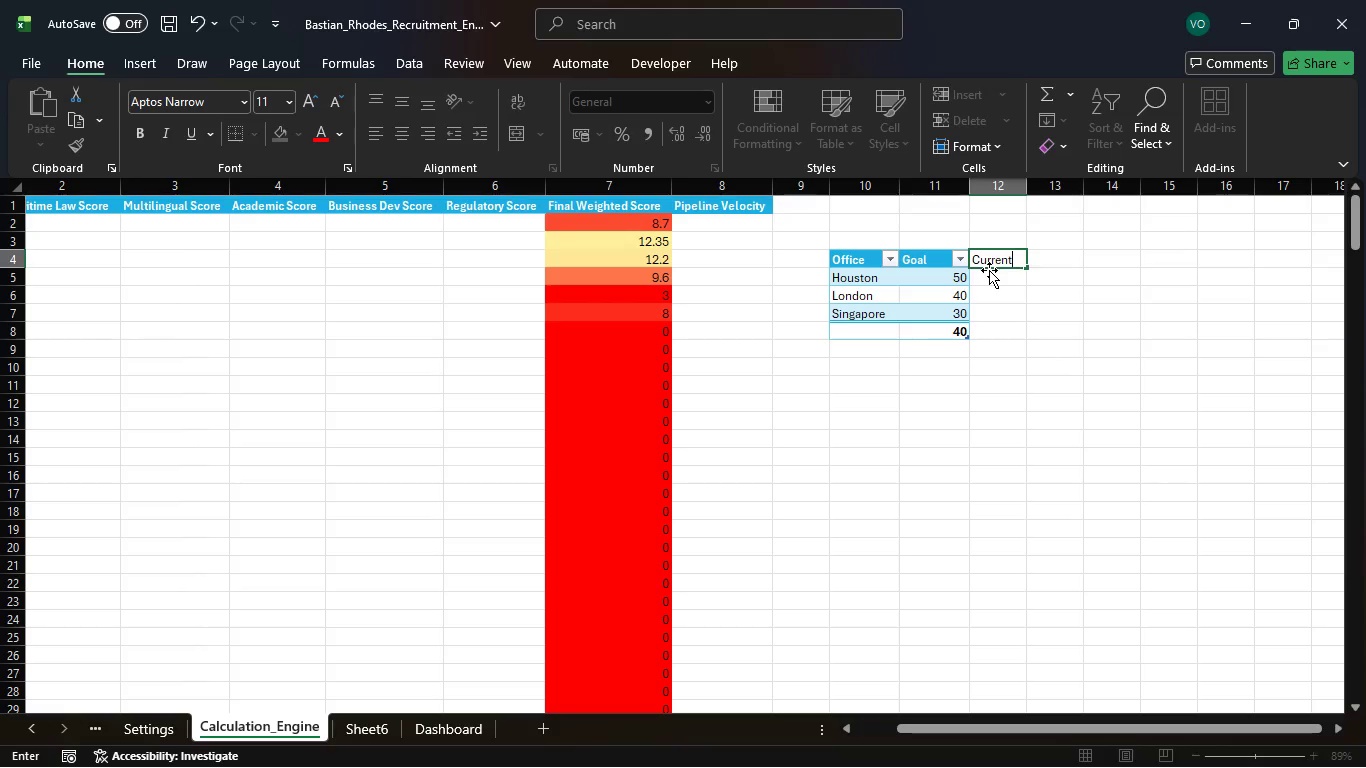 
key(Enter)
 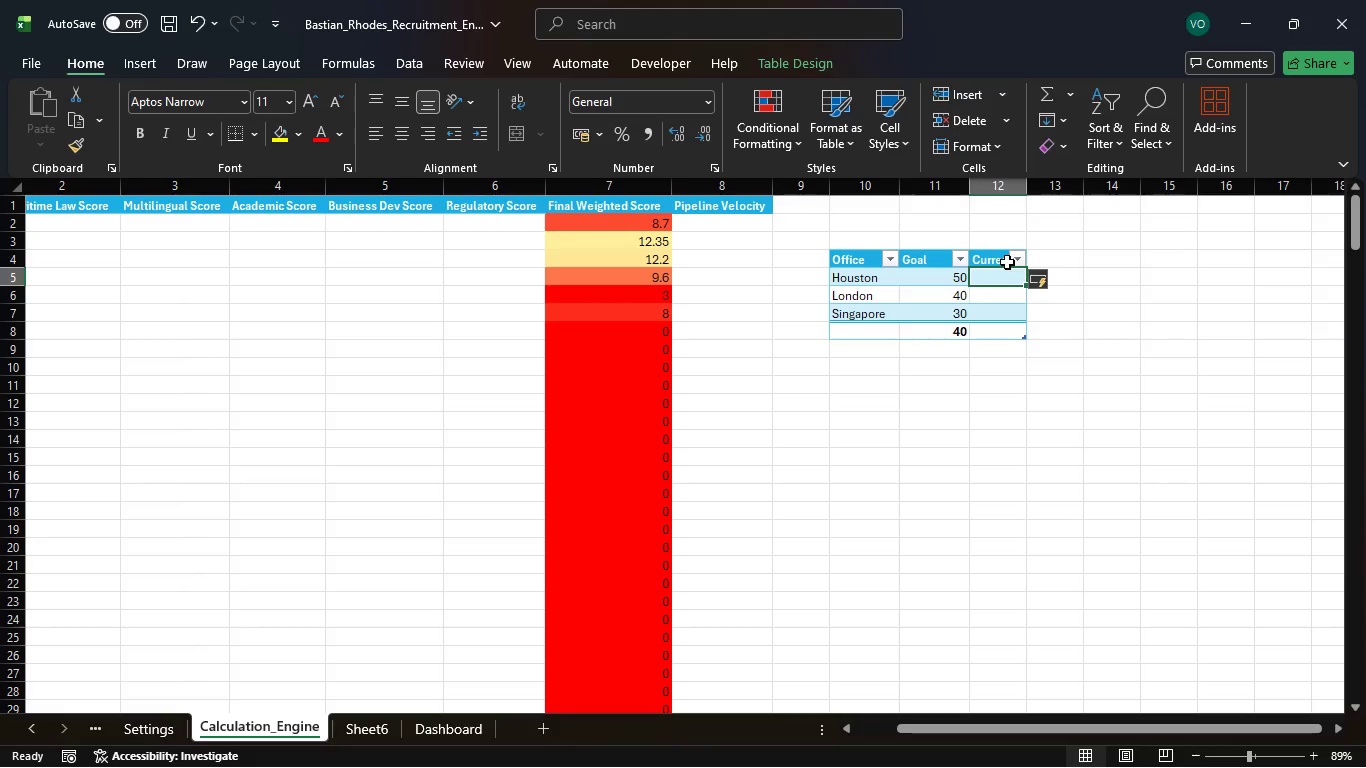 
mouse_move([1046, 277])
 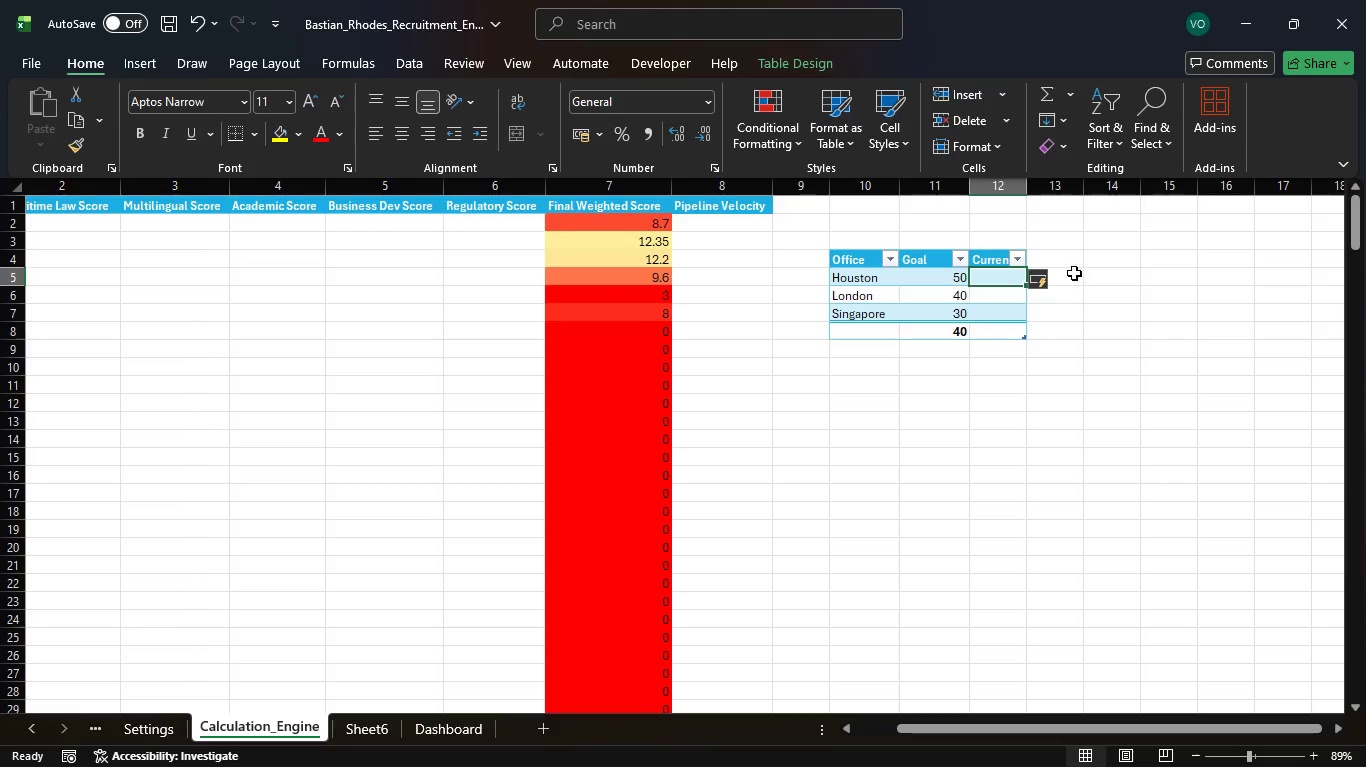 
left_click([1070, 263])
 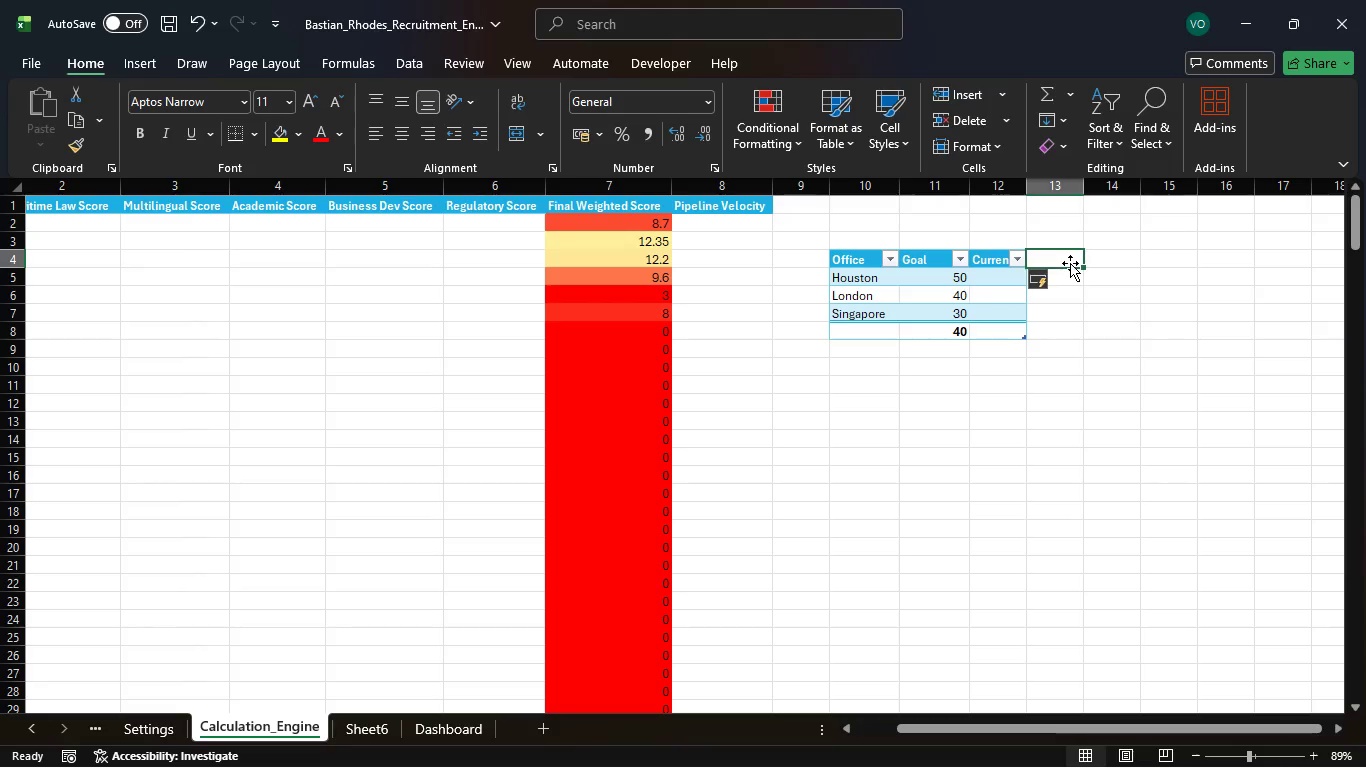 
type(Gap)
 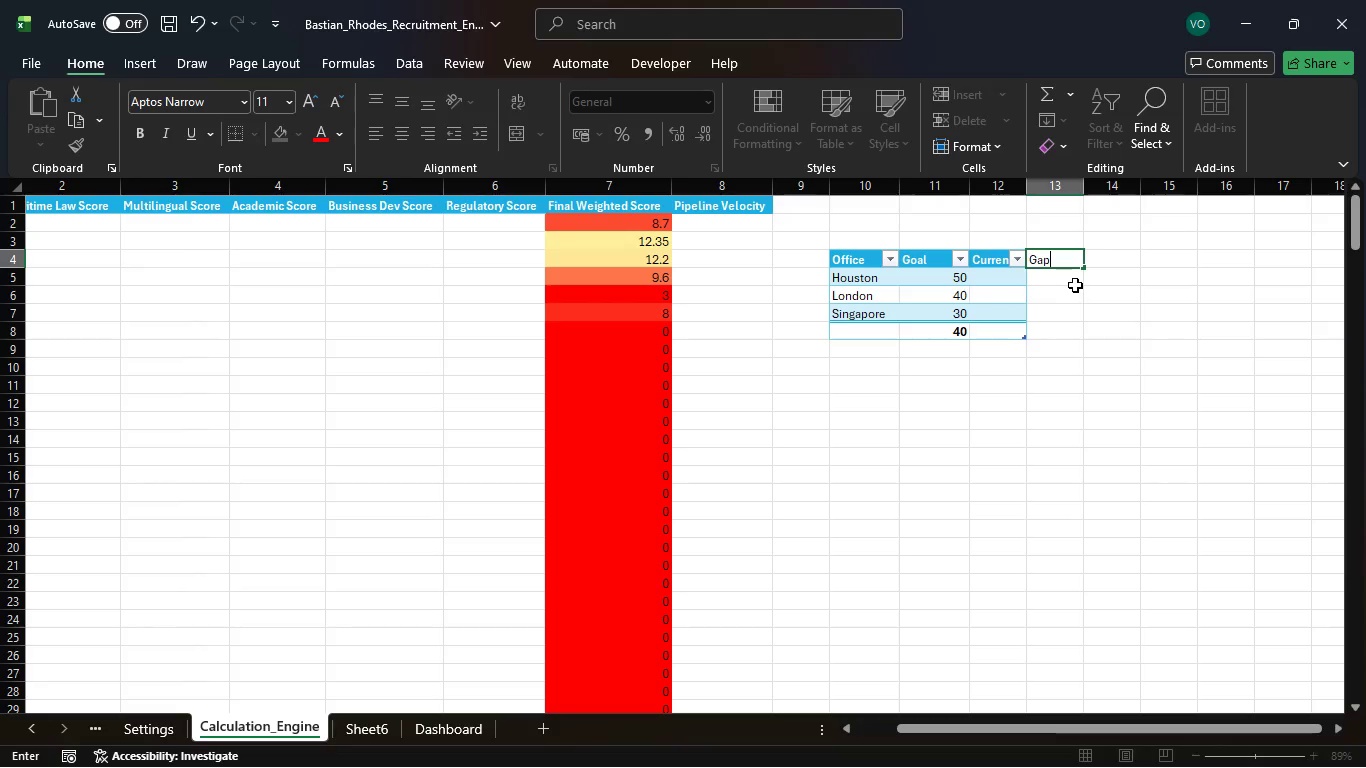 
left_click([1065, 280])
 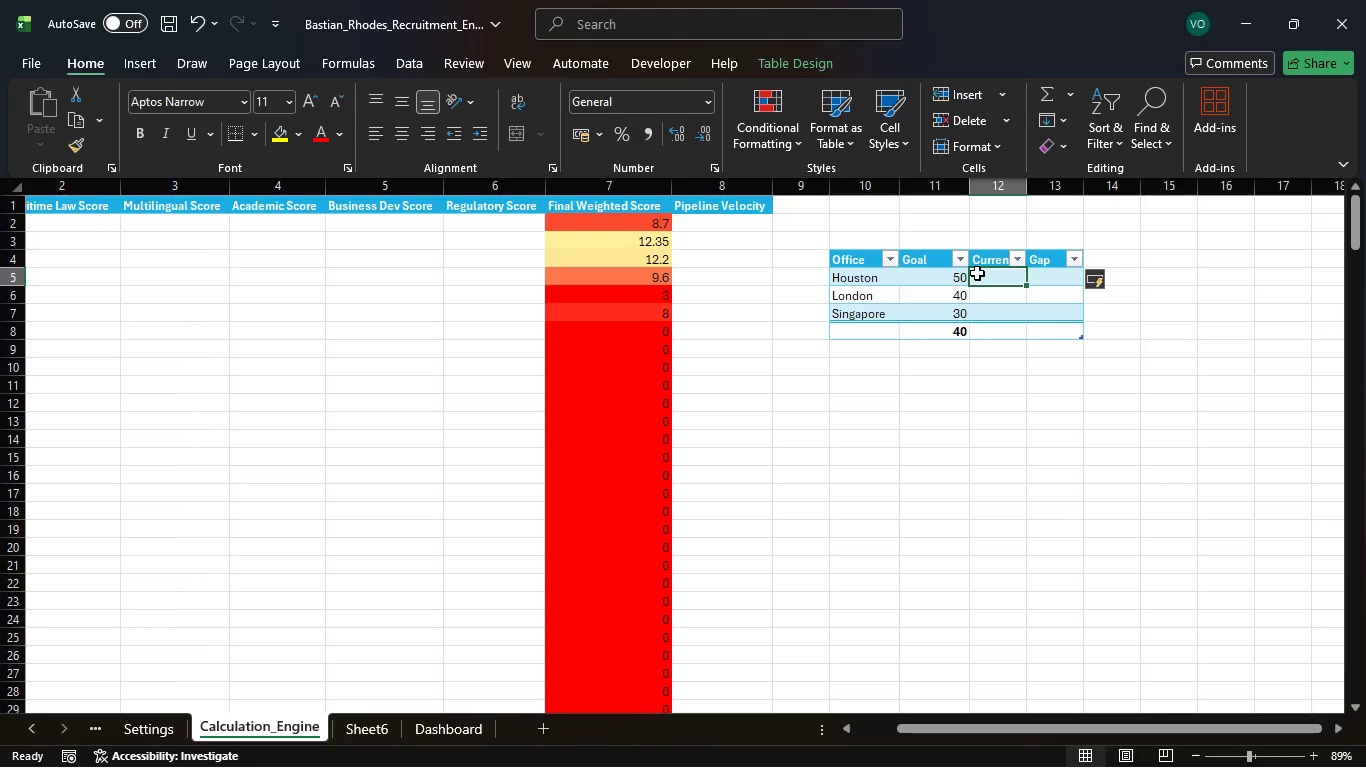 
wait(35.23)
 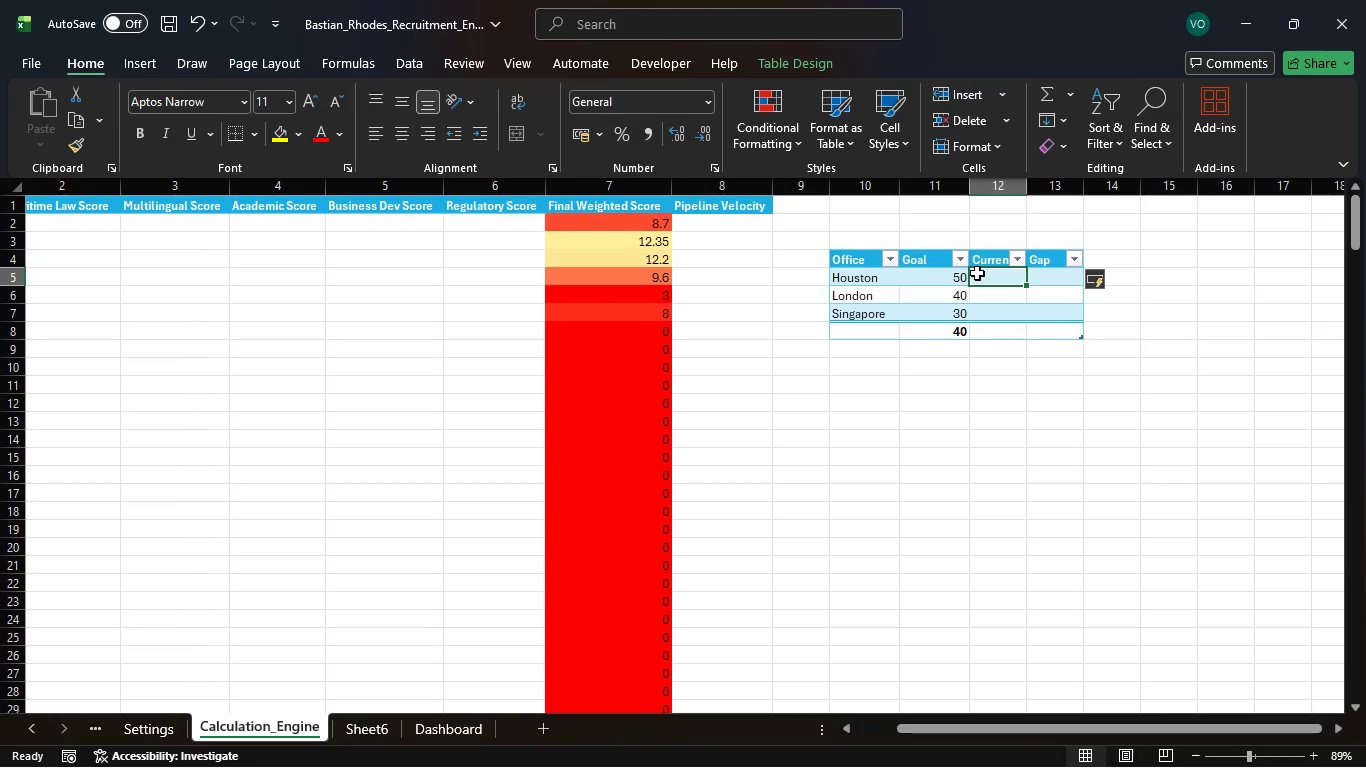 
type(=Count)
 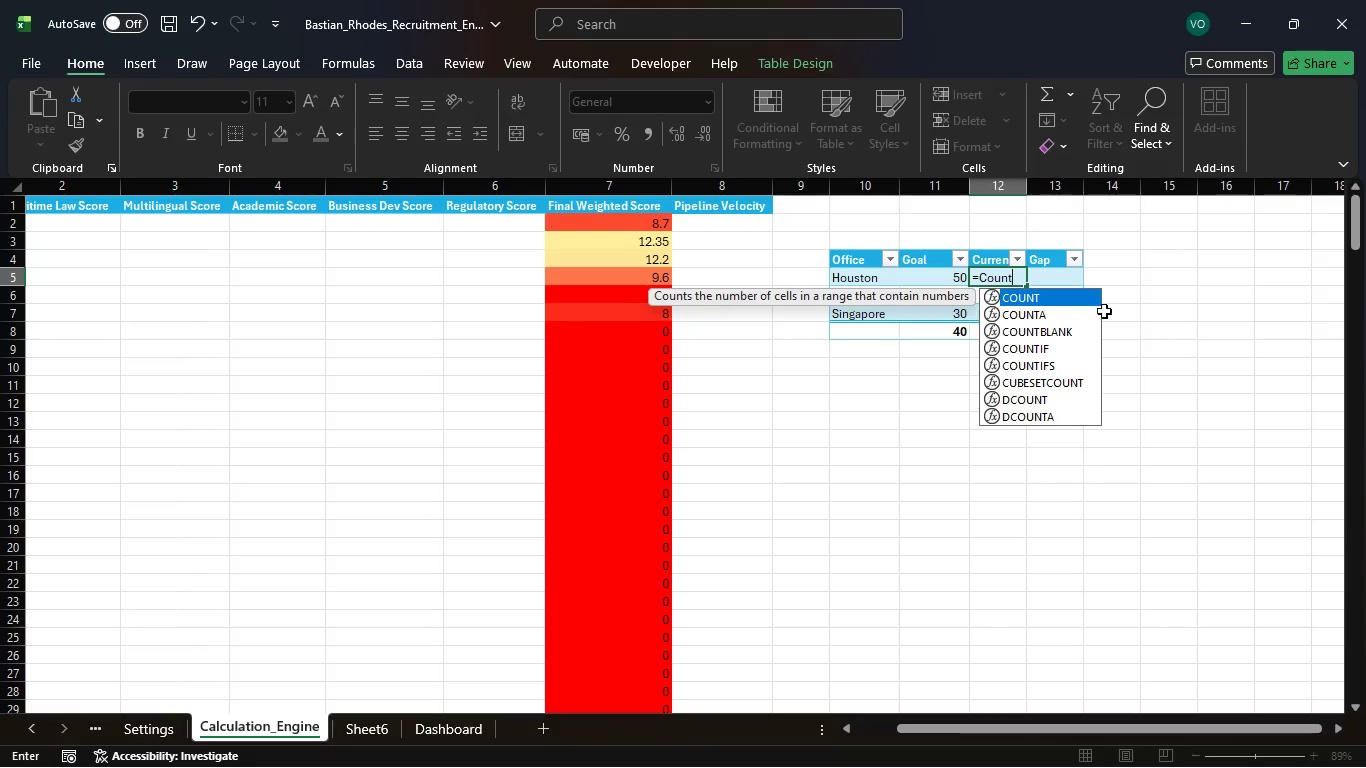 
left_click([1051, 345])
 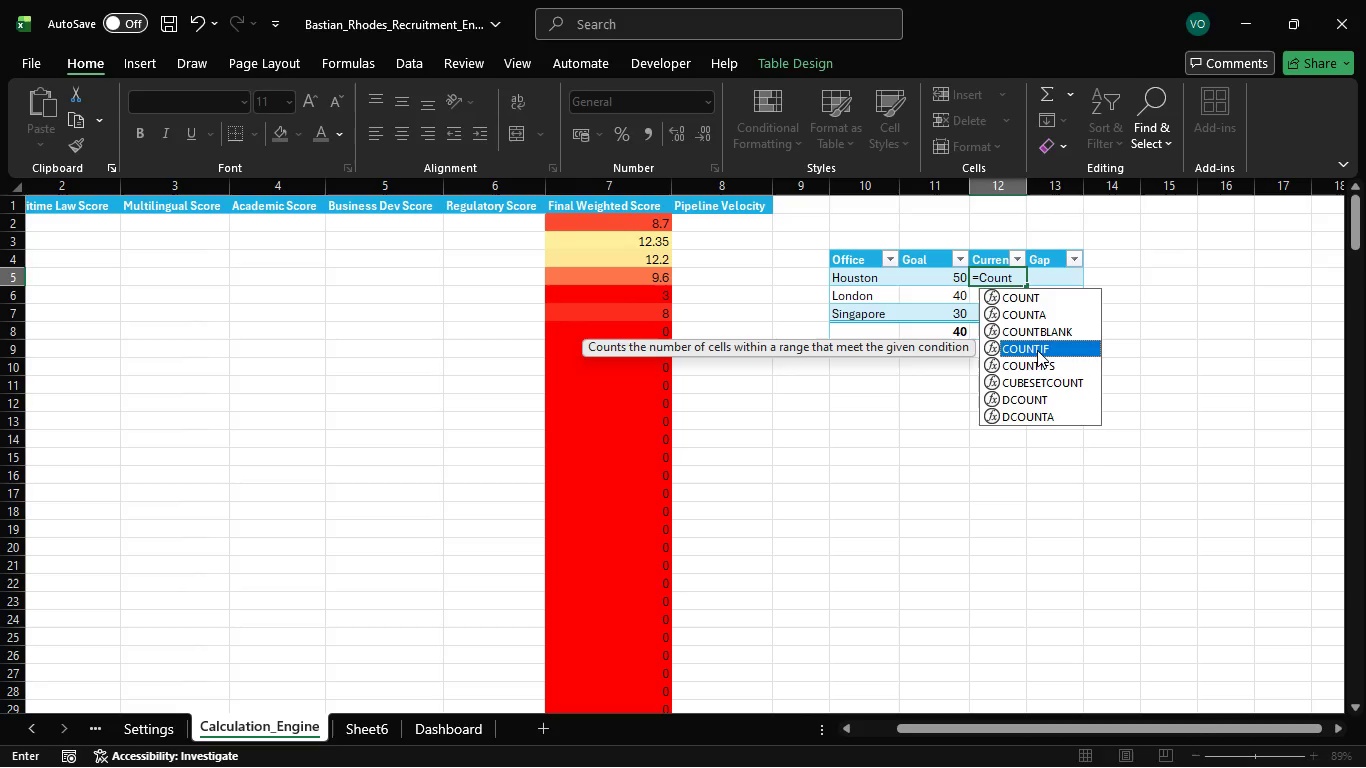 
key(Tab)
 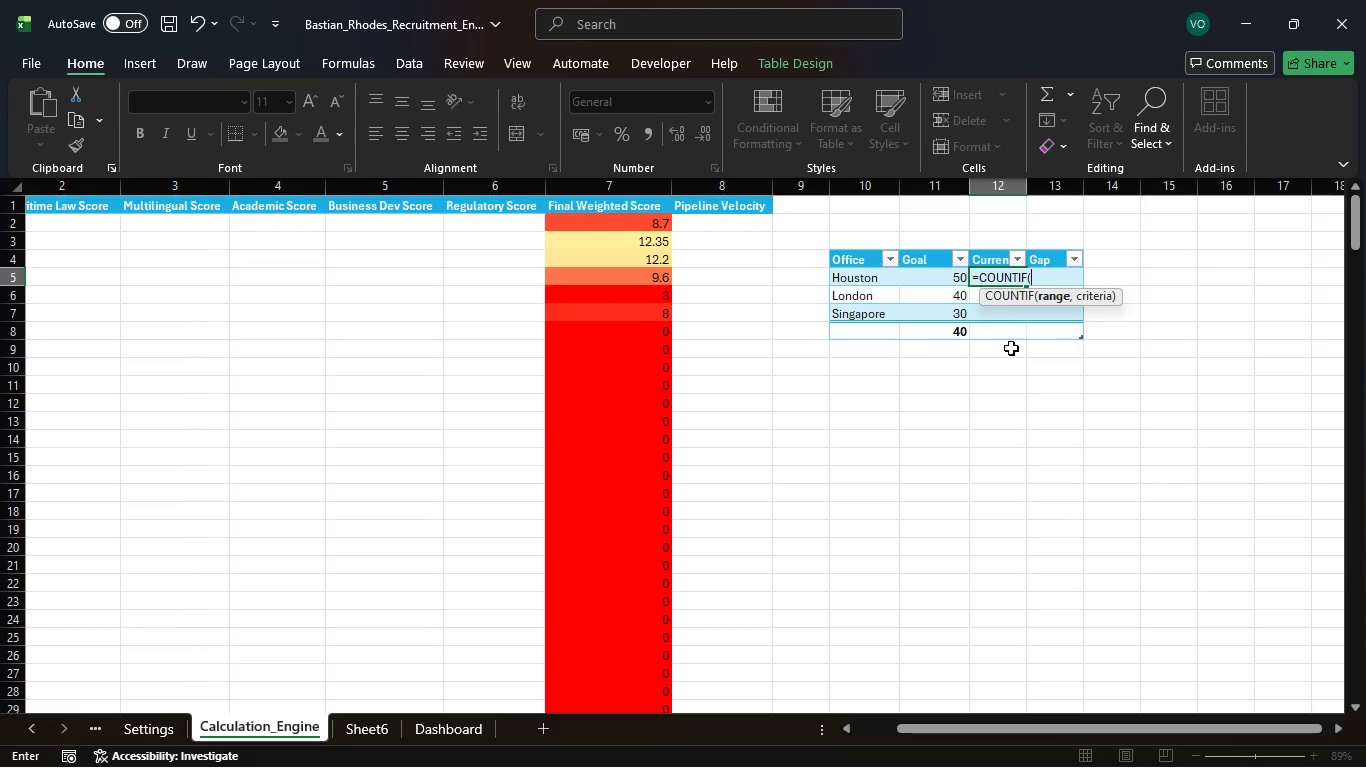 
key(R)
 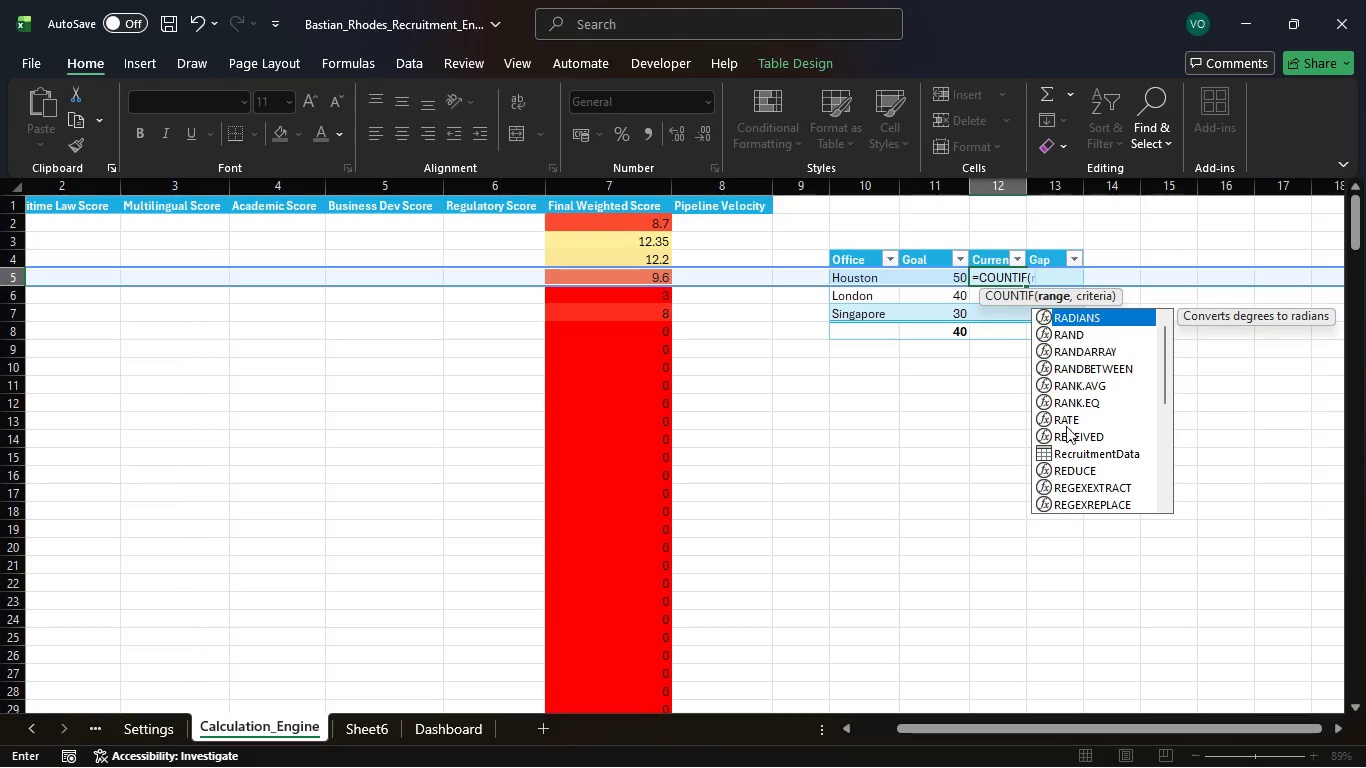 
left_click([1068, 451])
 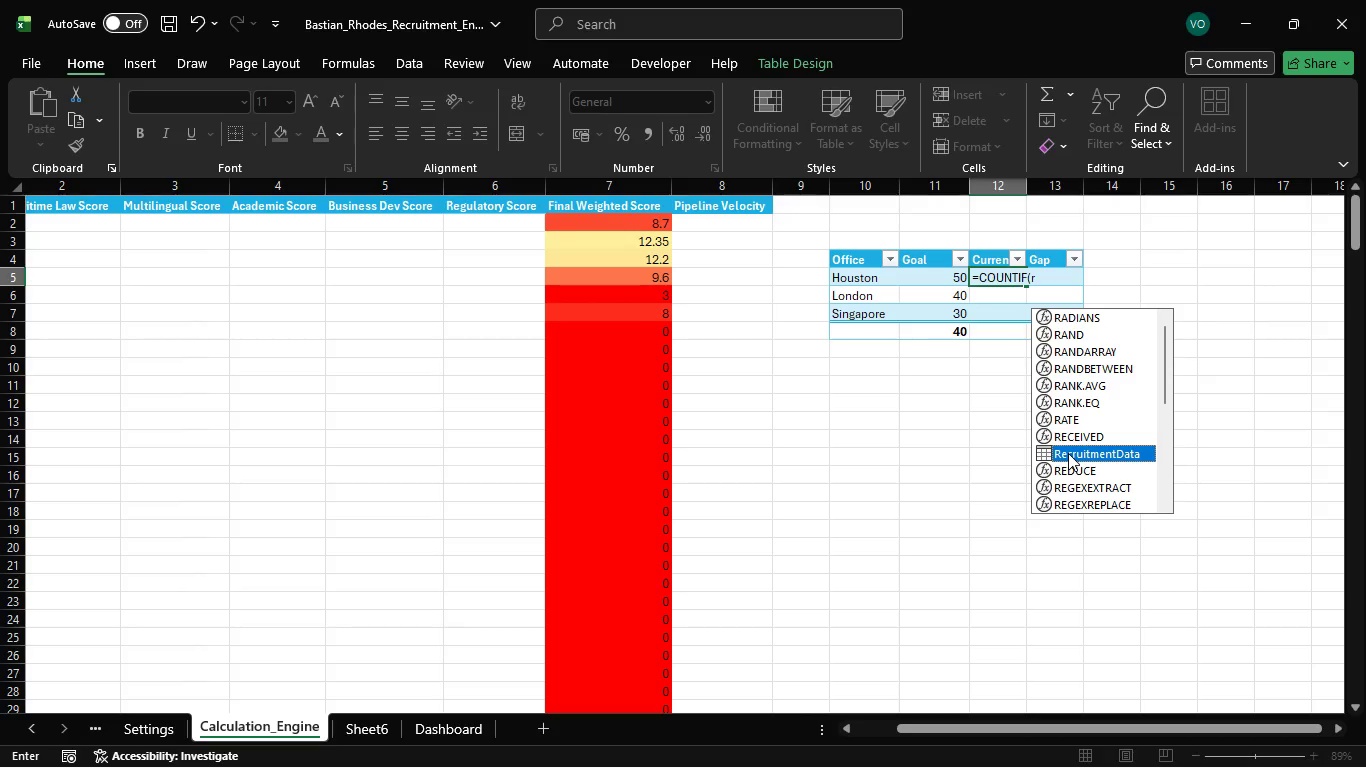 
key(Tab)
 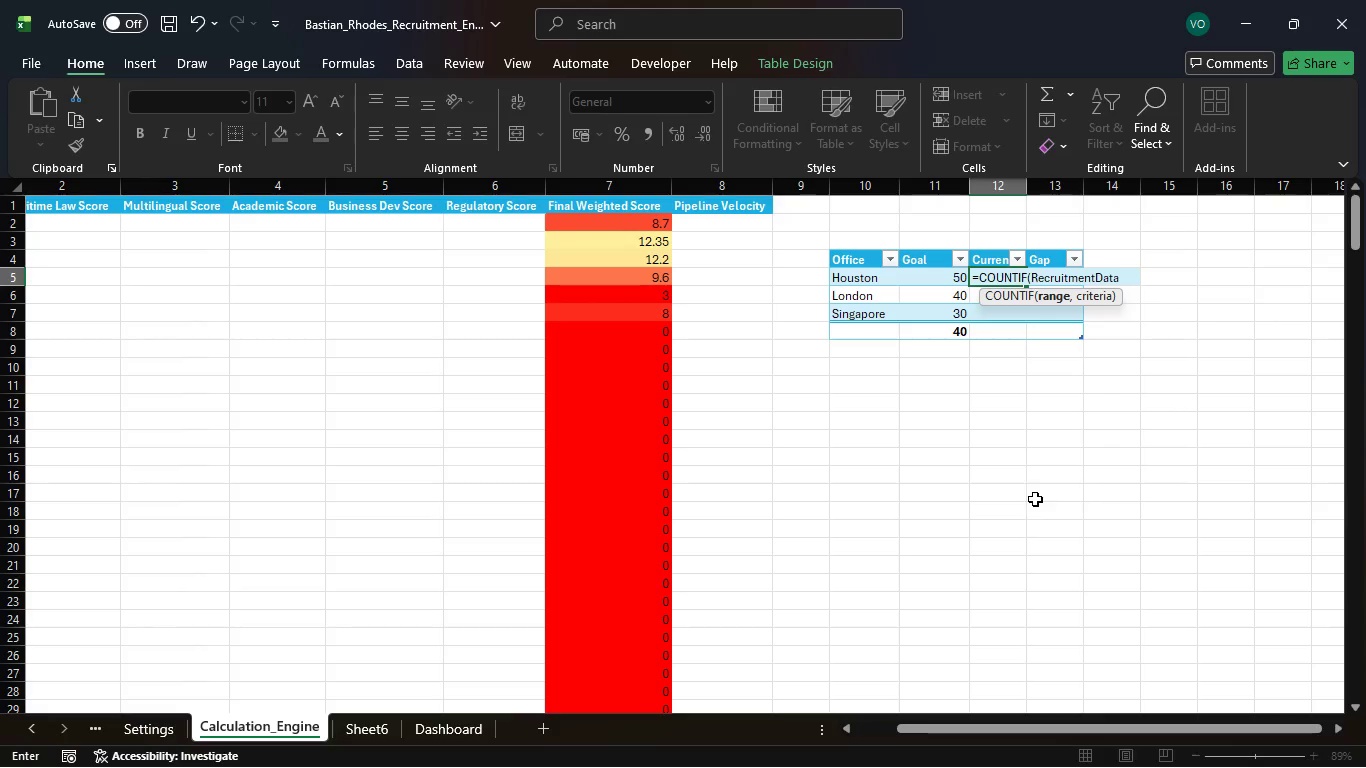 
wait(5.44)
 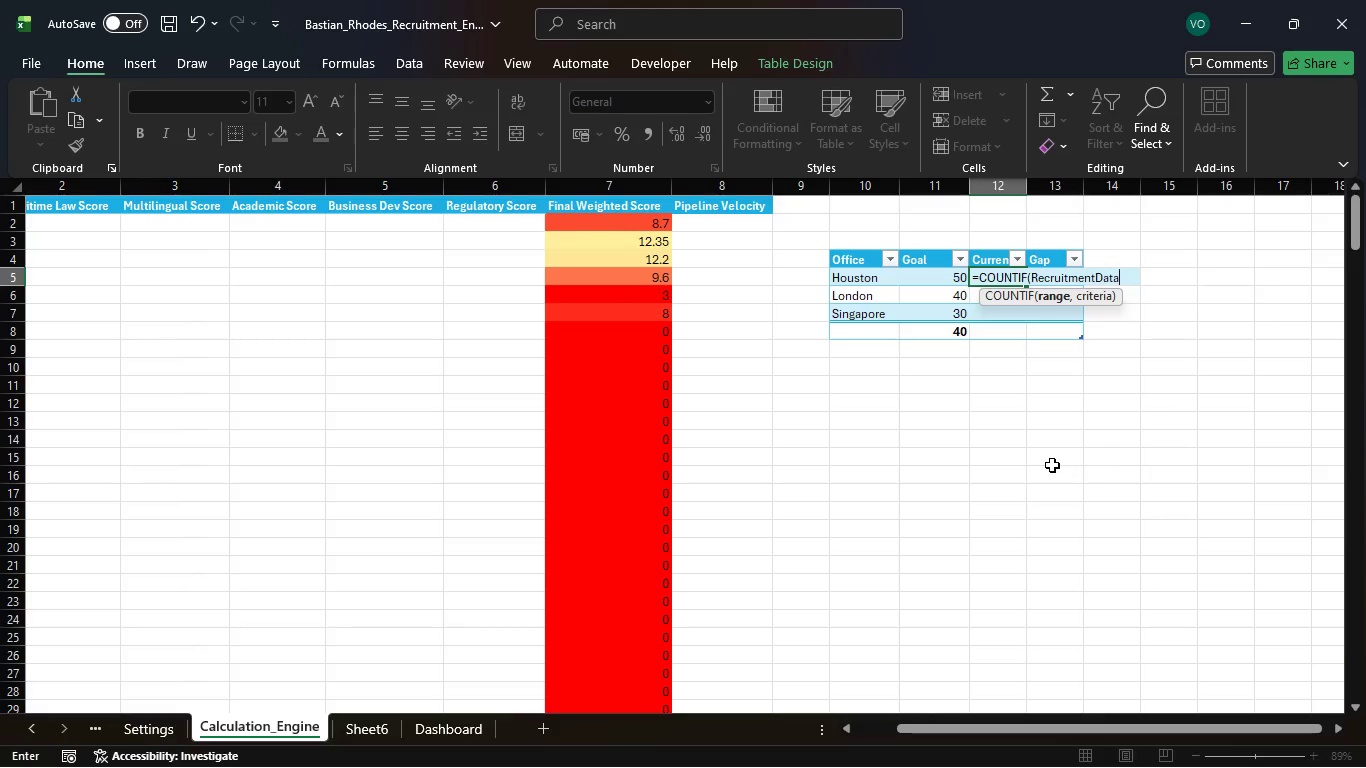 
key(BracketLeft)
 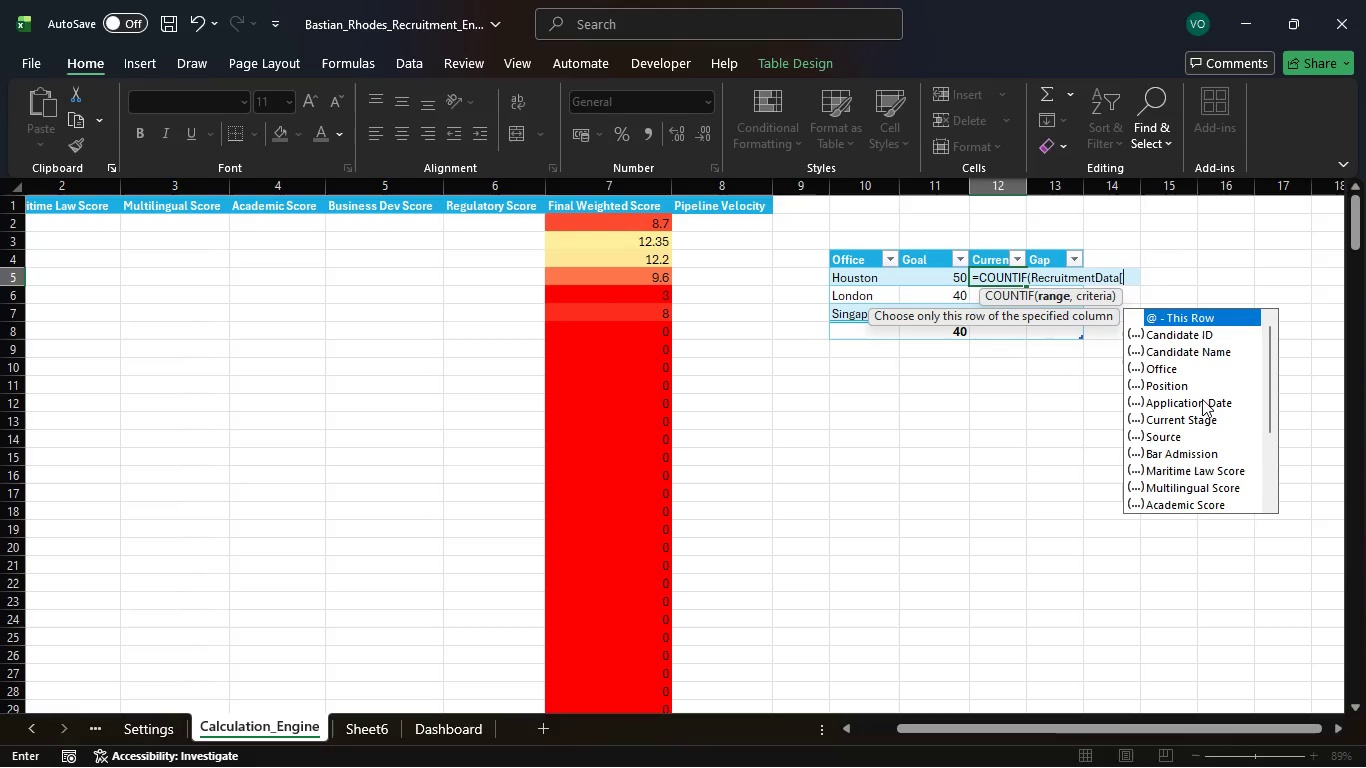 
left_click([1188, 370])
 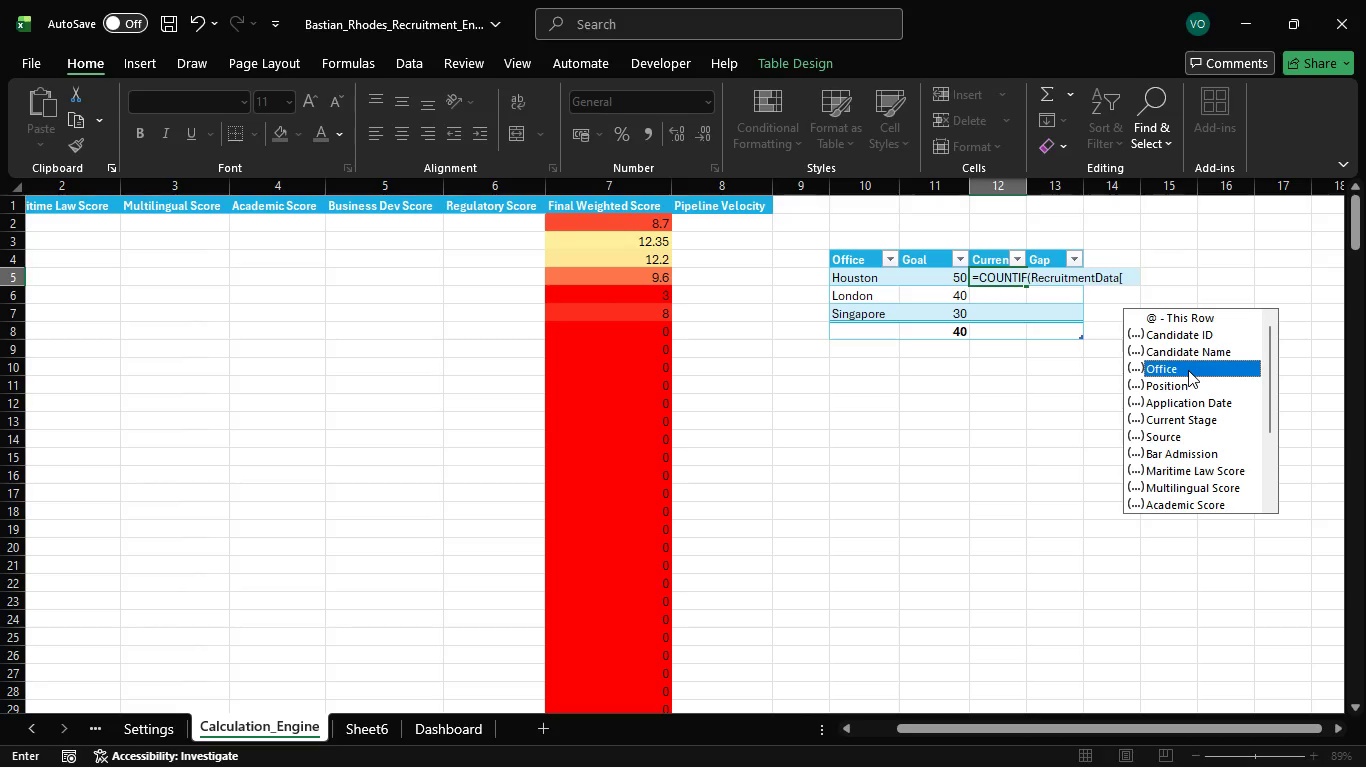 
key(Tab)
 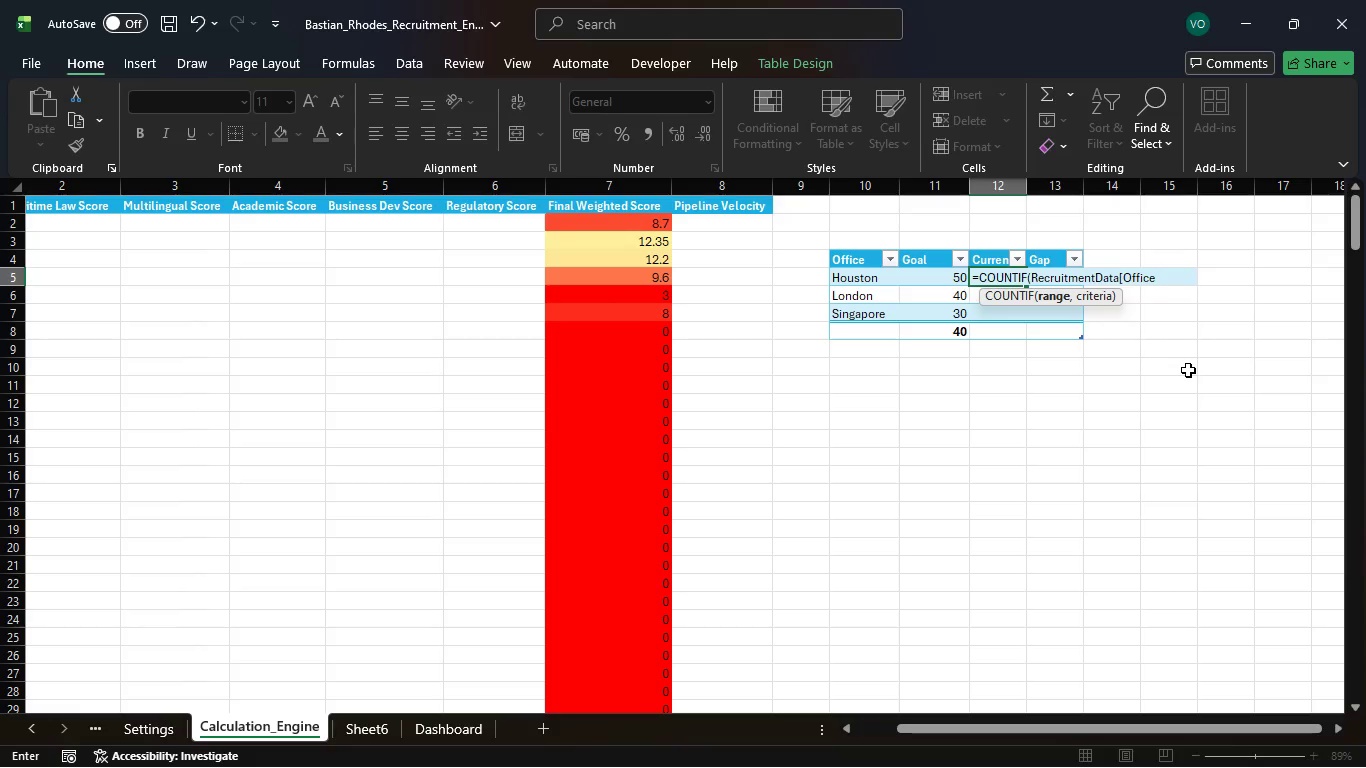 
key(BracketRight)
 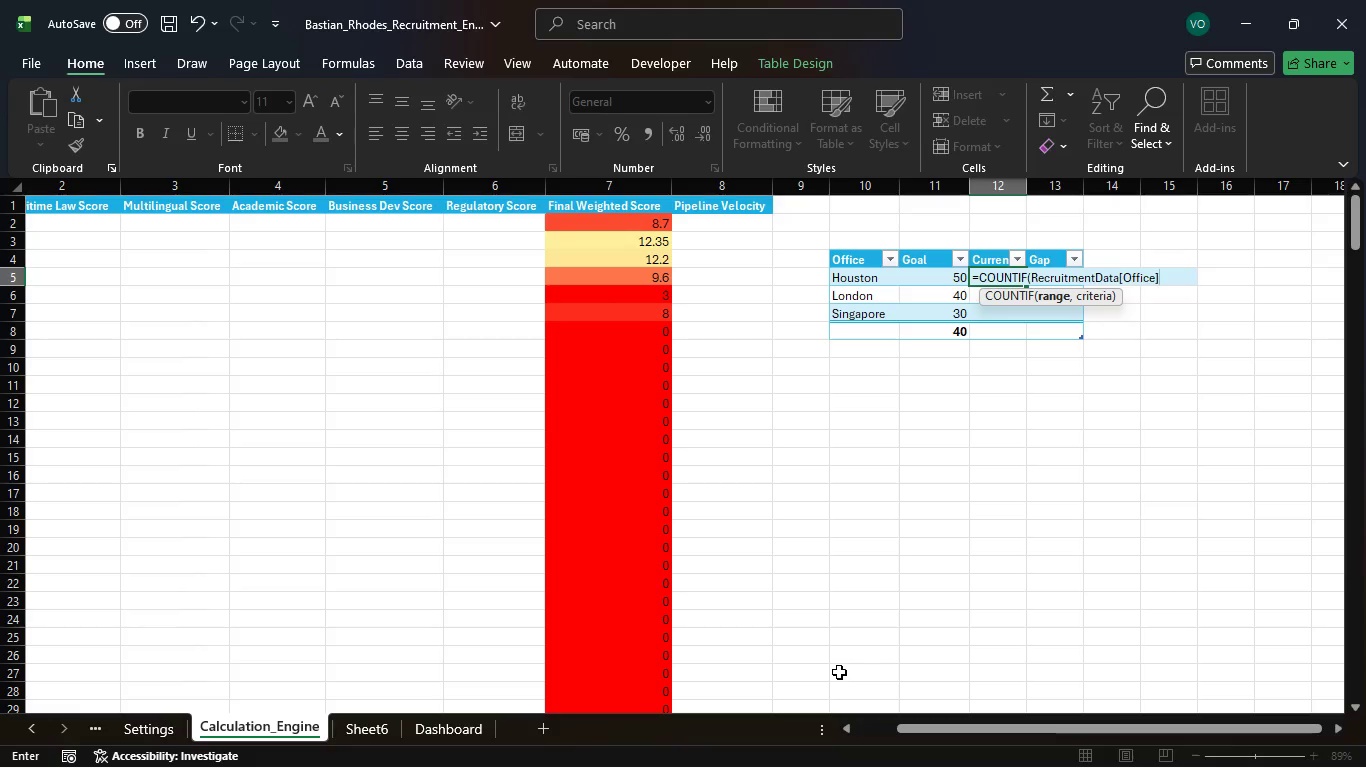 
key(Comma)
 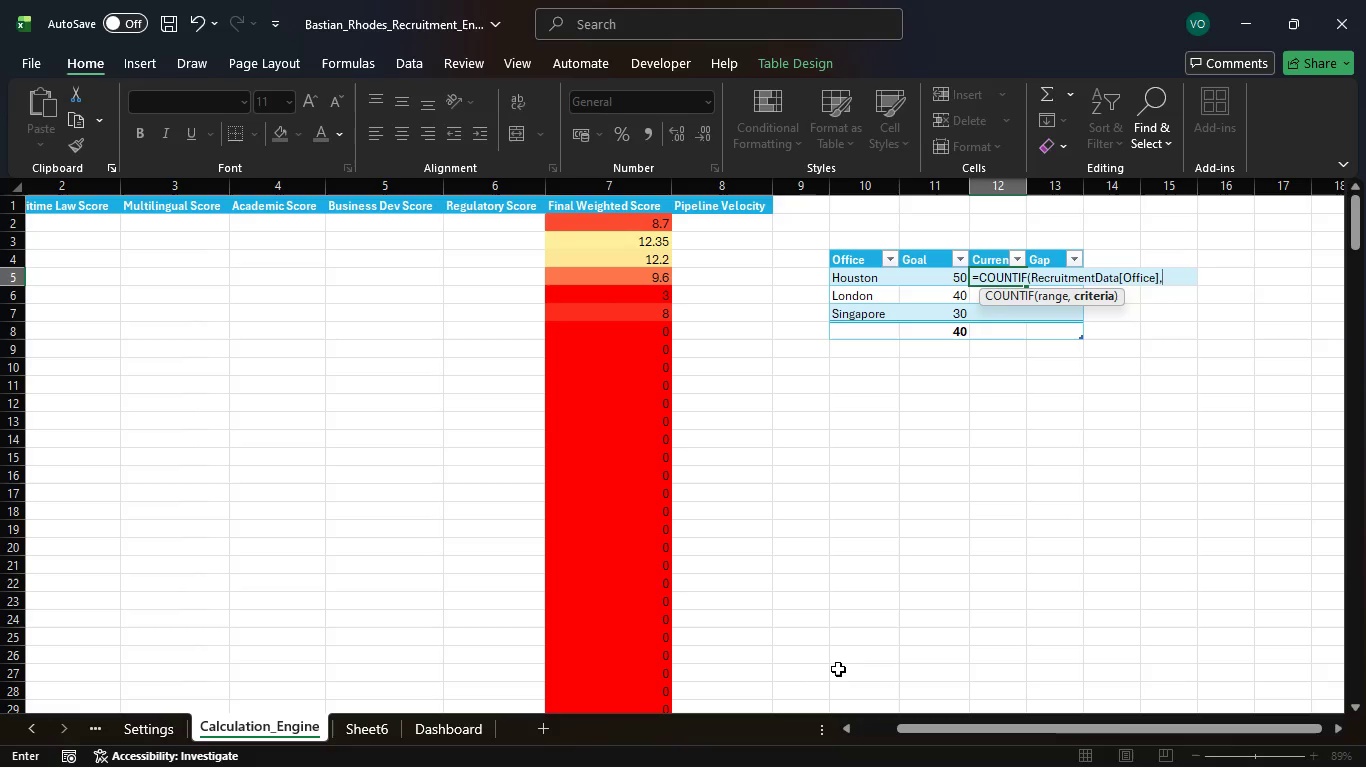 
wait(5.36)
 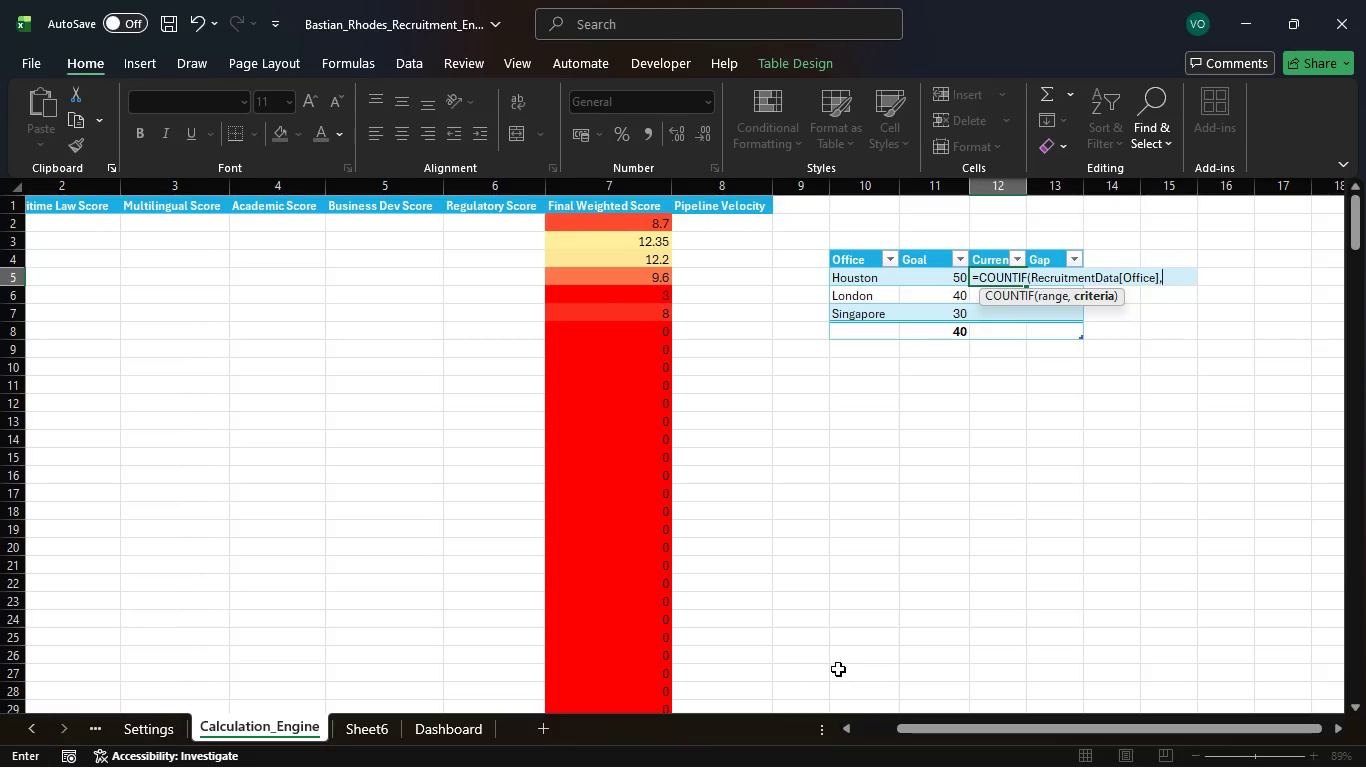 
type("Houston)
 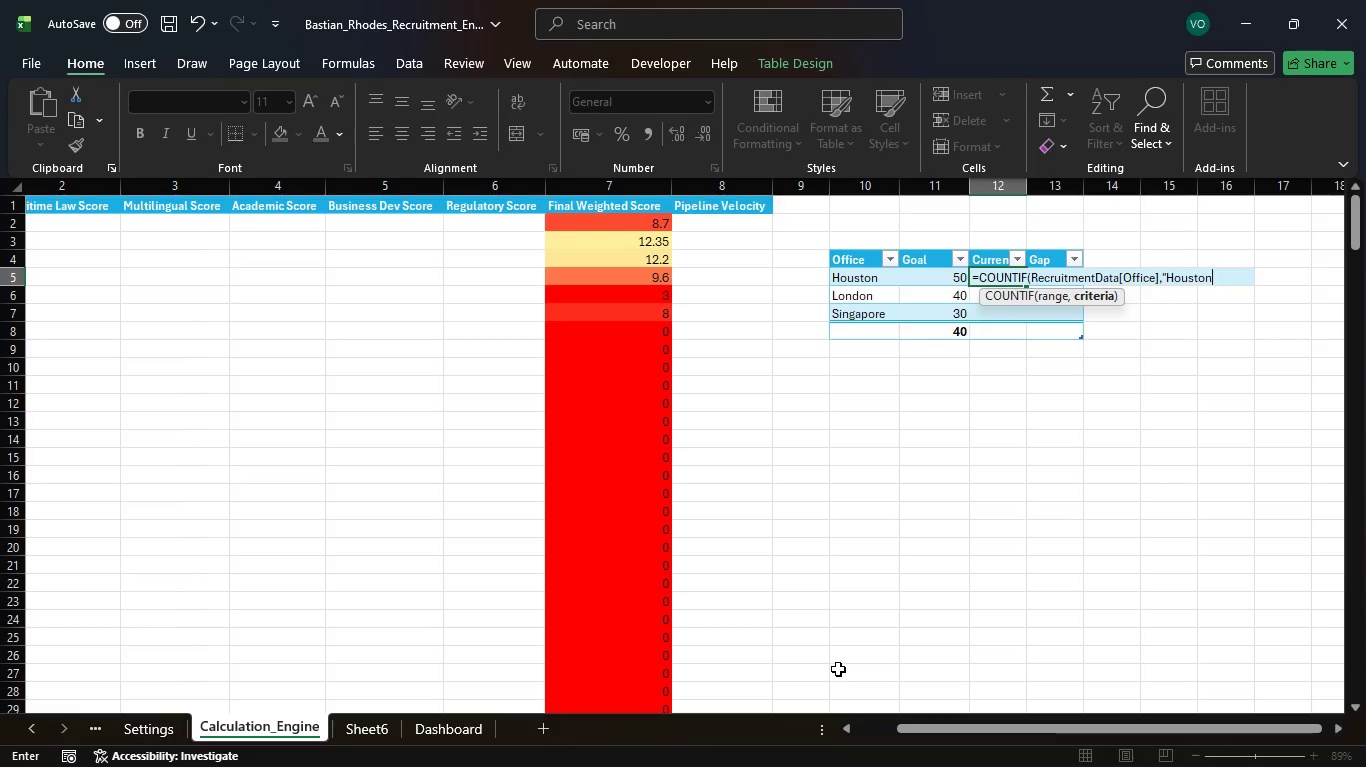 
wait(5.22)
 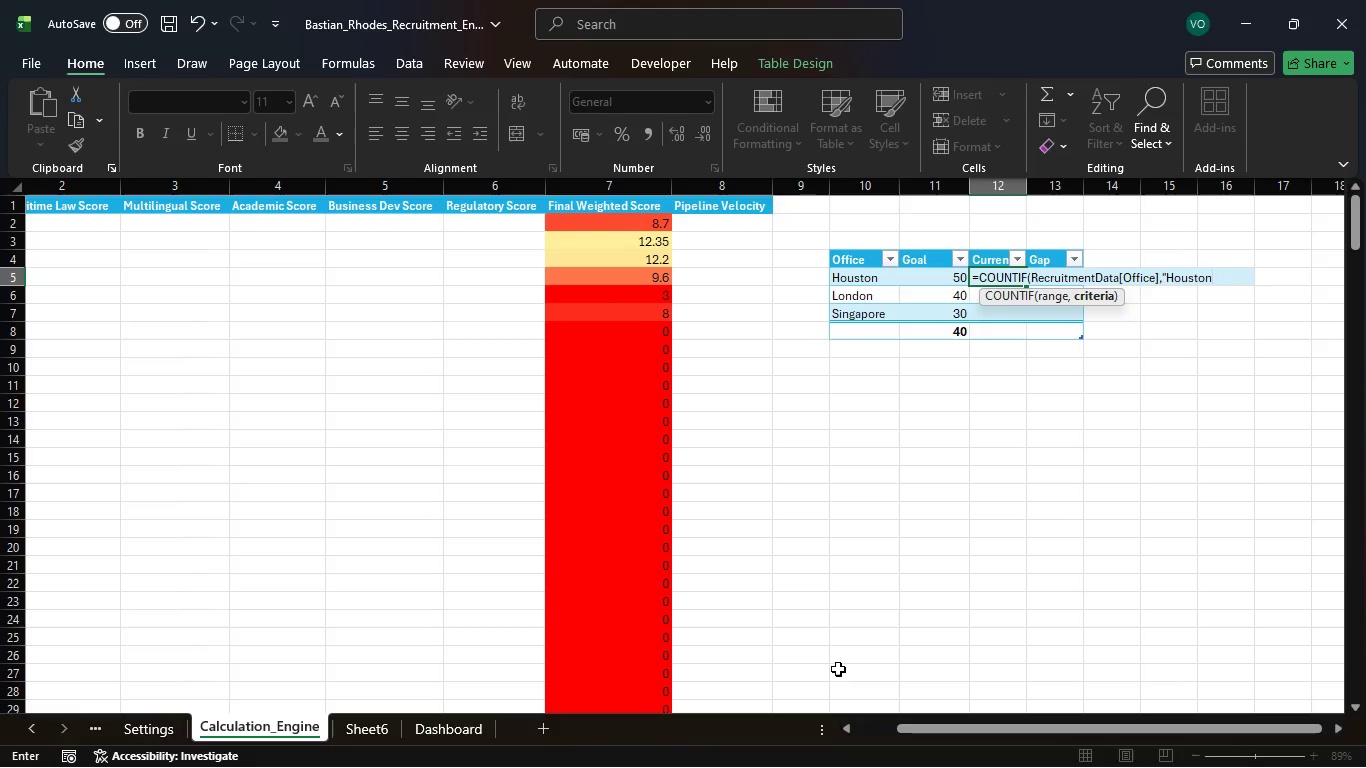 
key(Shift+Quote)
 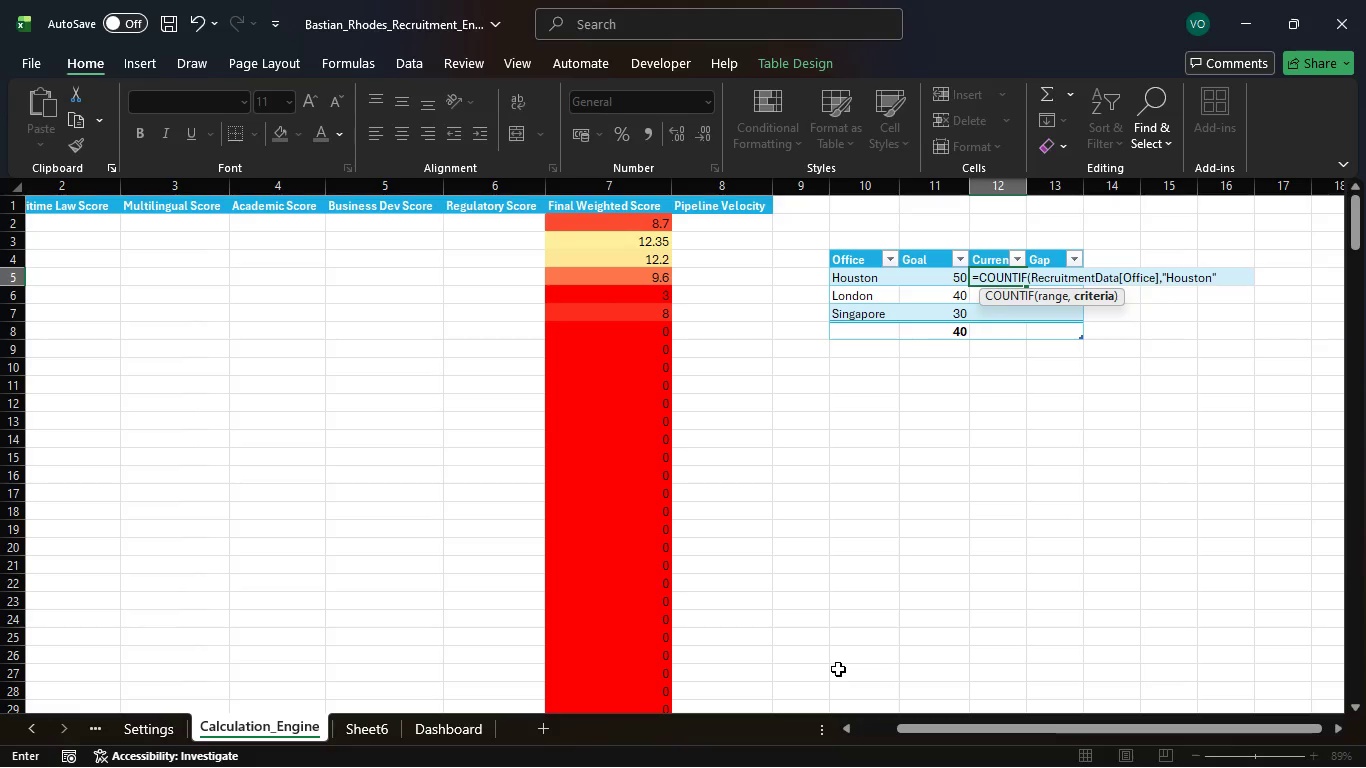 
key(Shift+0)
 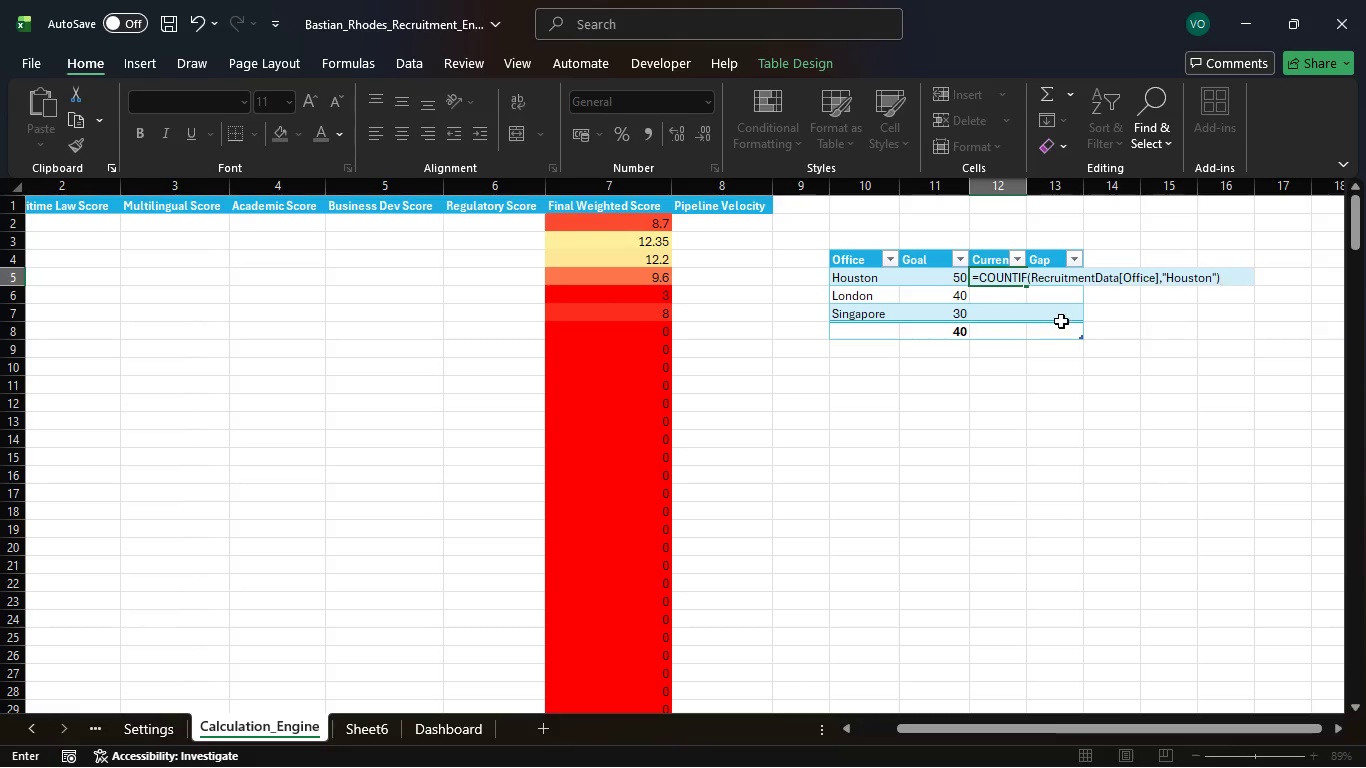 
key(Enter)
 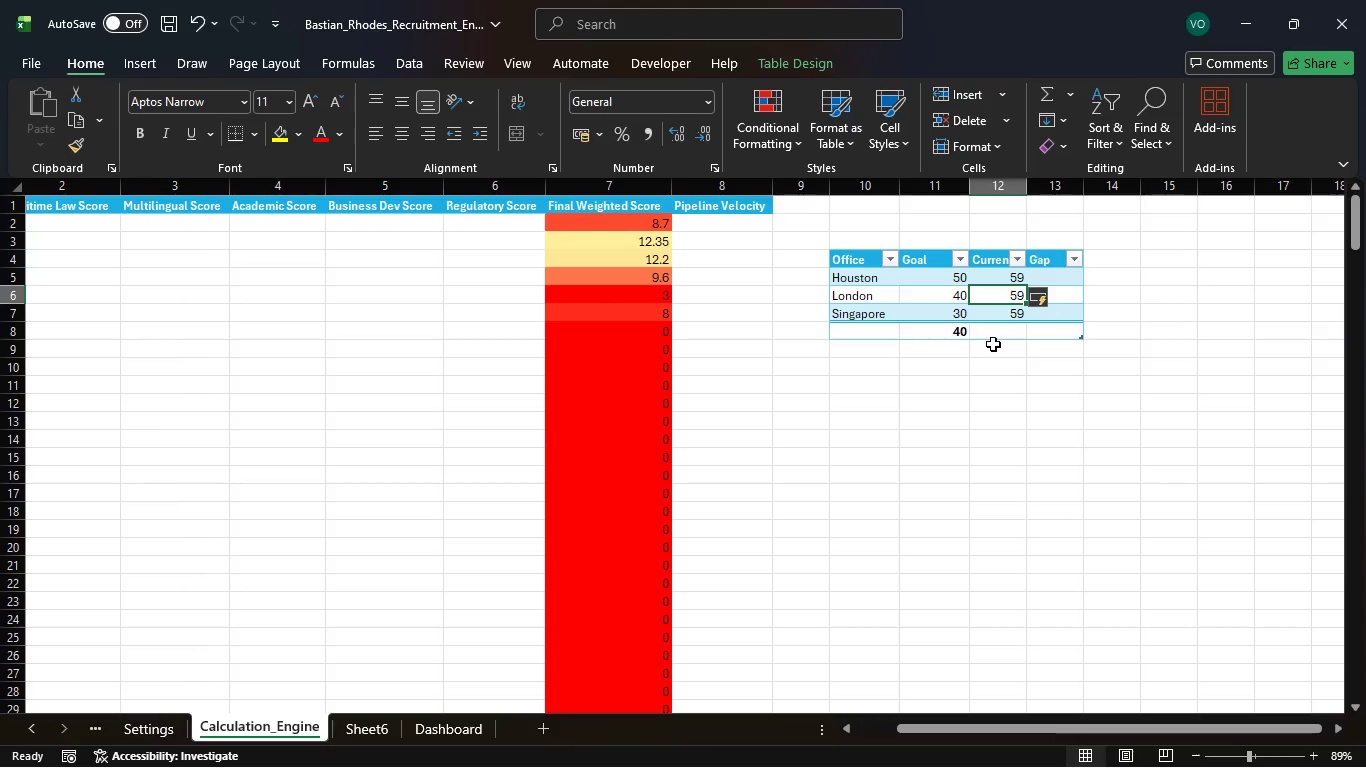 
wait(6.69)
 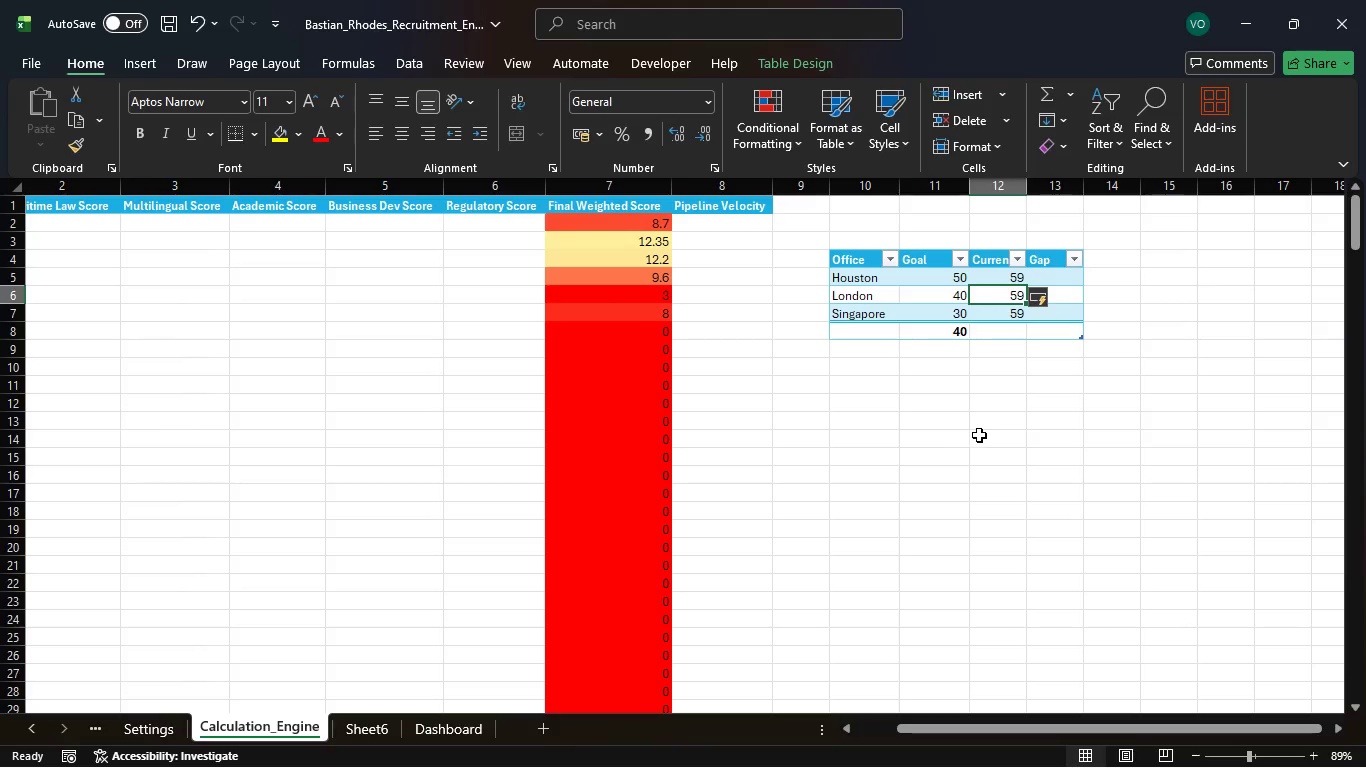 
left_click([1013, 278])
 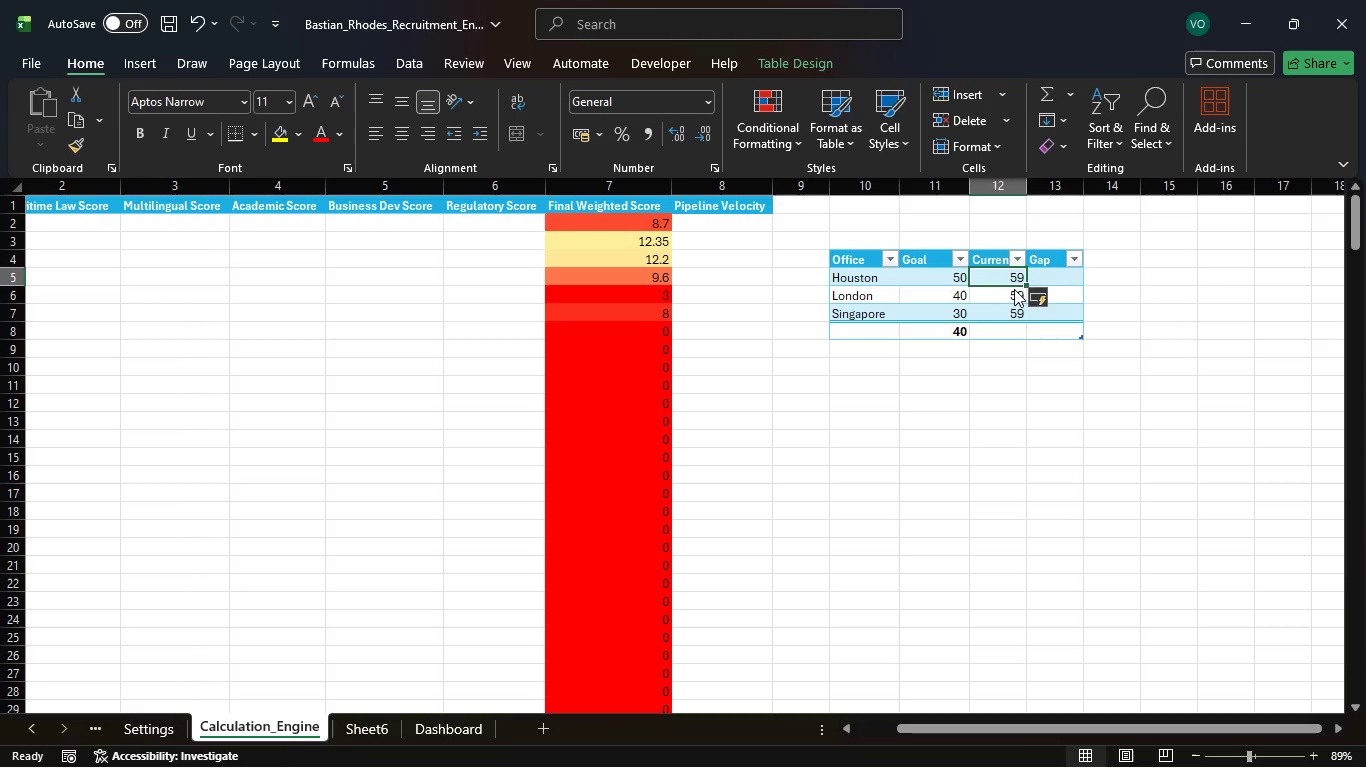 
double_click([1014, 289])
 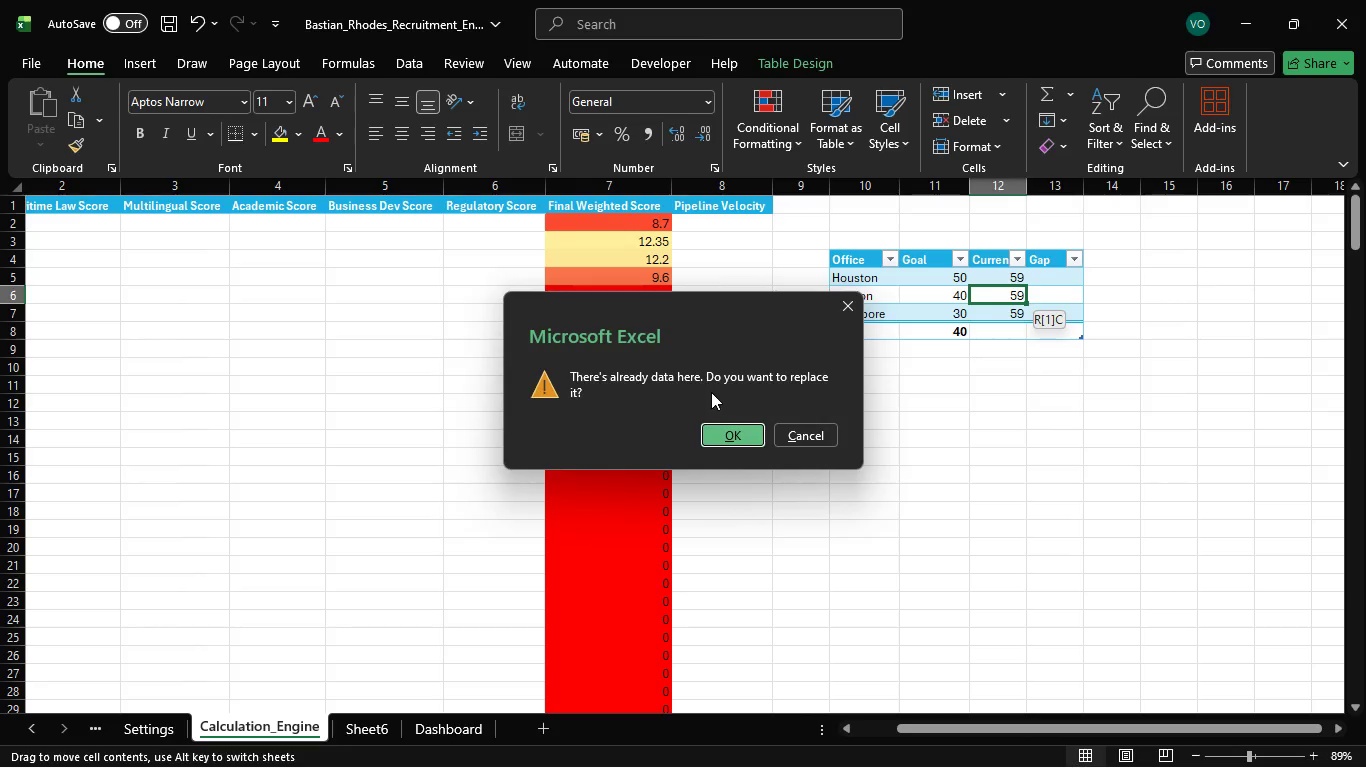 
left_click([738, 440])
 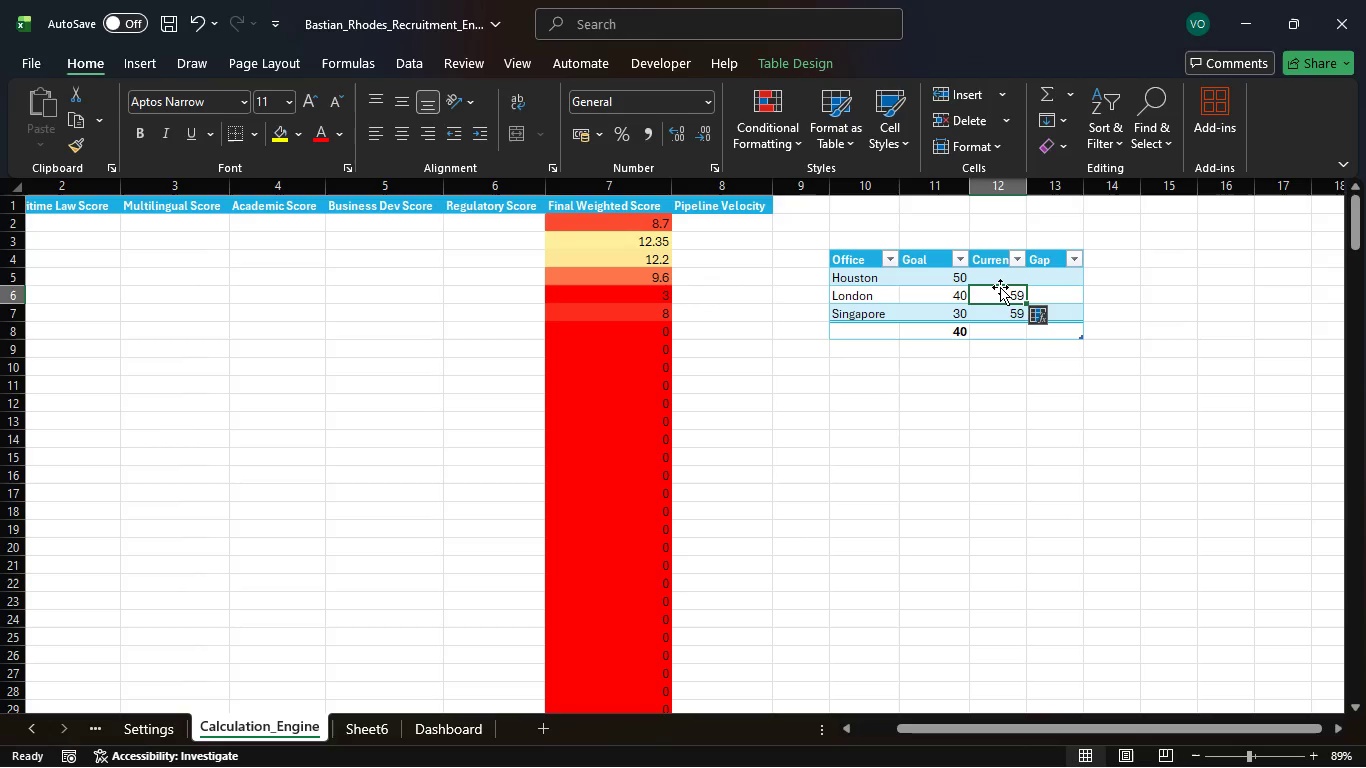 
key(Control+Z)
 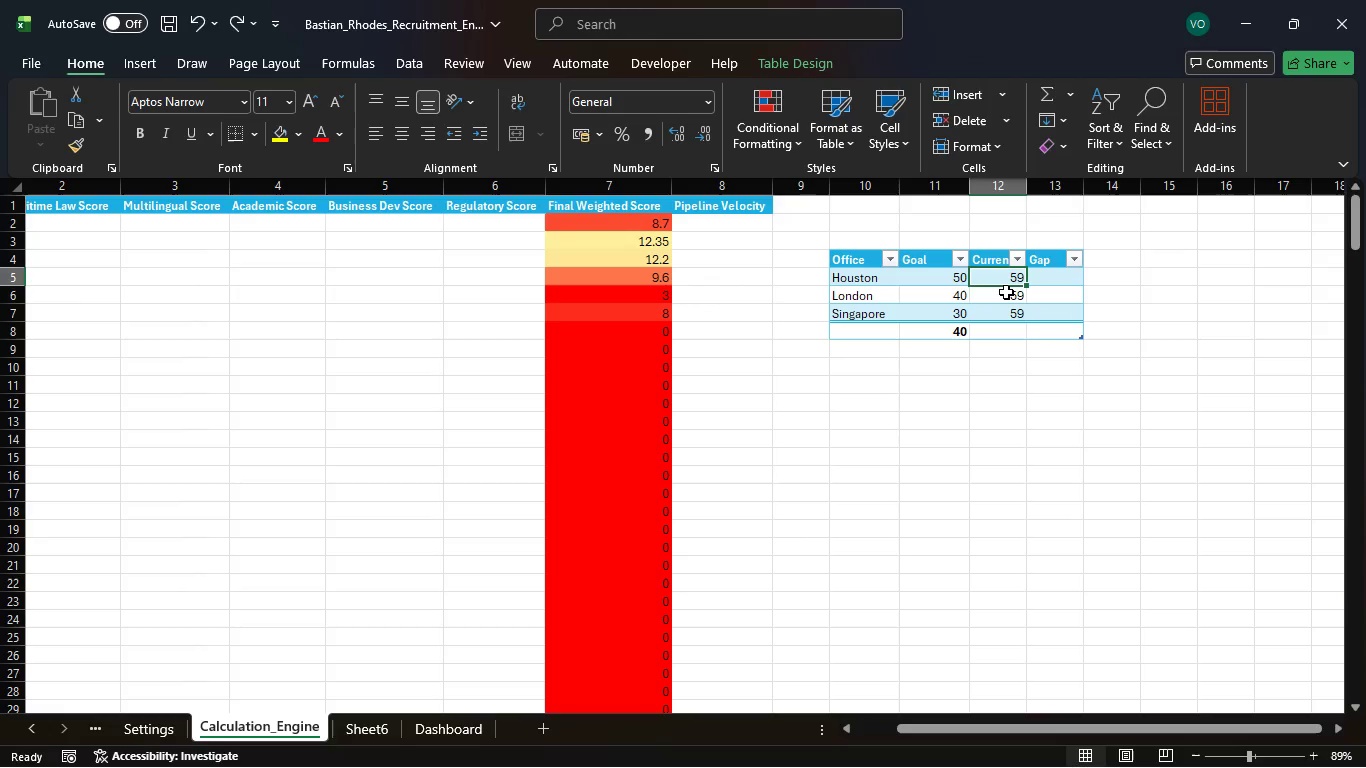 
left_click([1006, 292])
 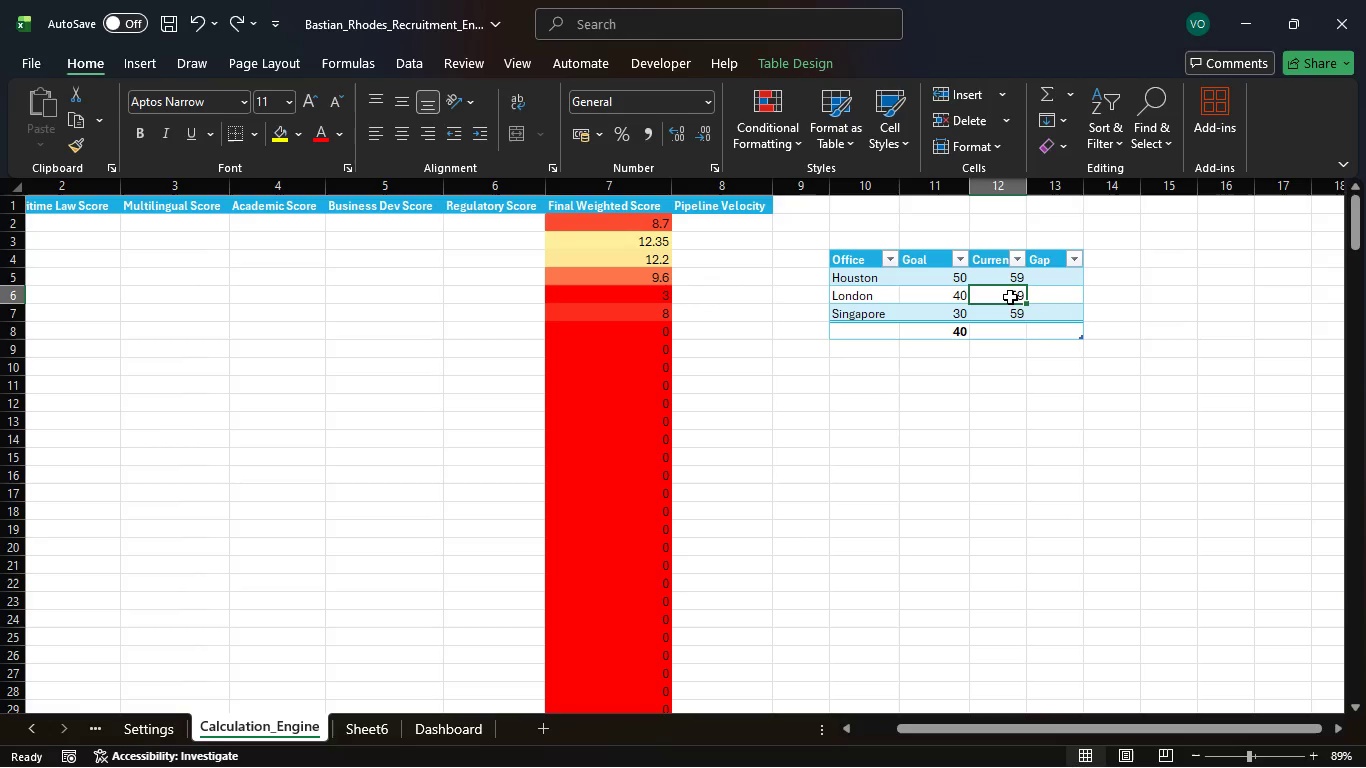 
double_click([1010, 297])
 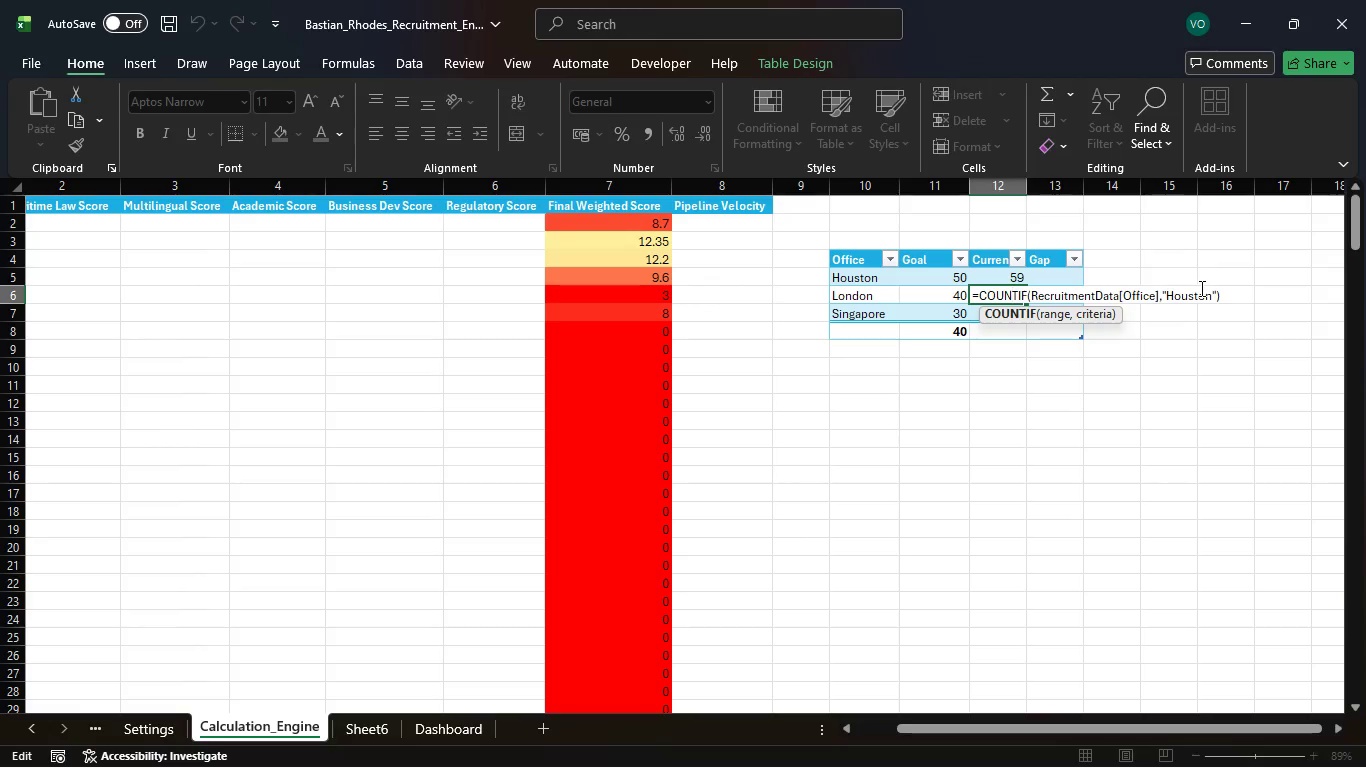 
left_click([1210, 292])
 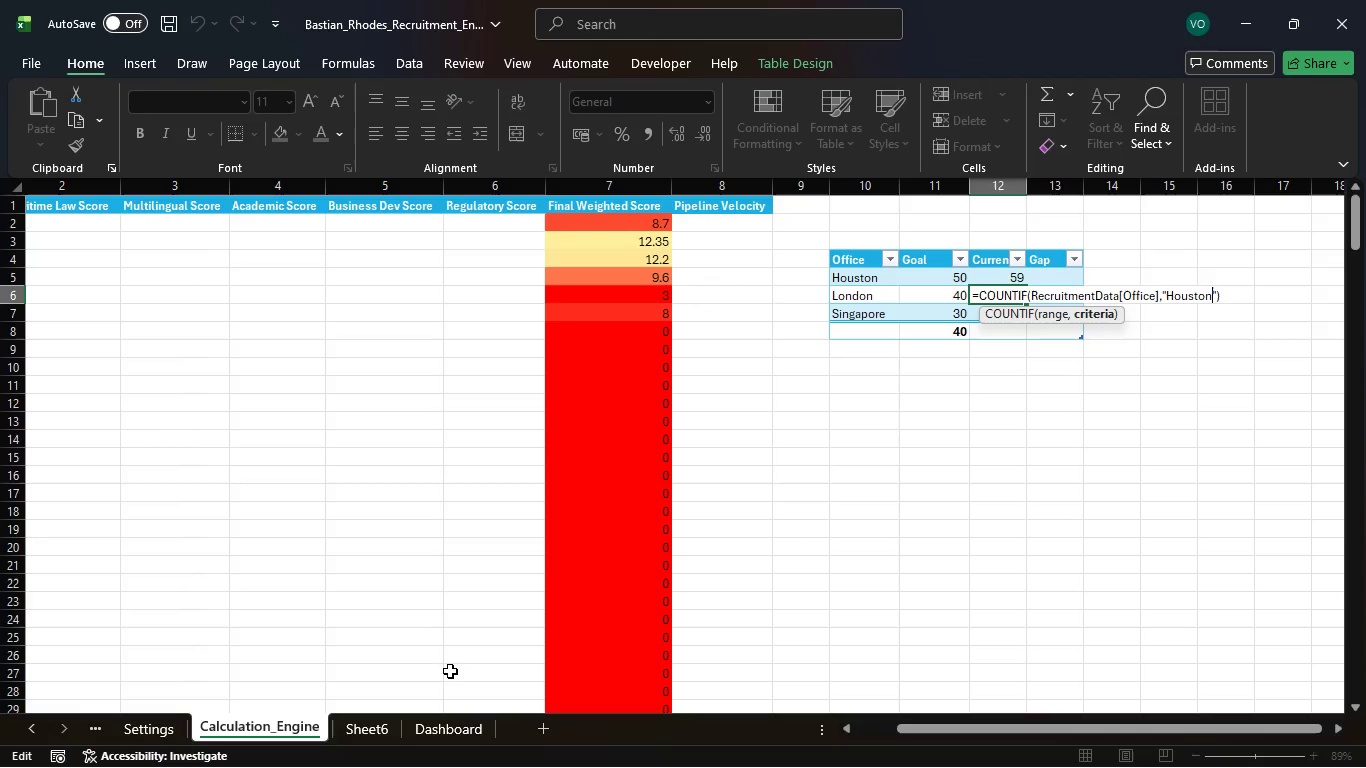 
key(Backspace)
key(Backspace)
key(Backspace)
key(Backspace)
key(Backspace)
key(Backspace)
key(Backspace)
type(London)
 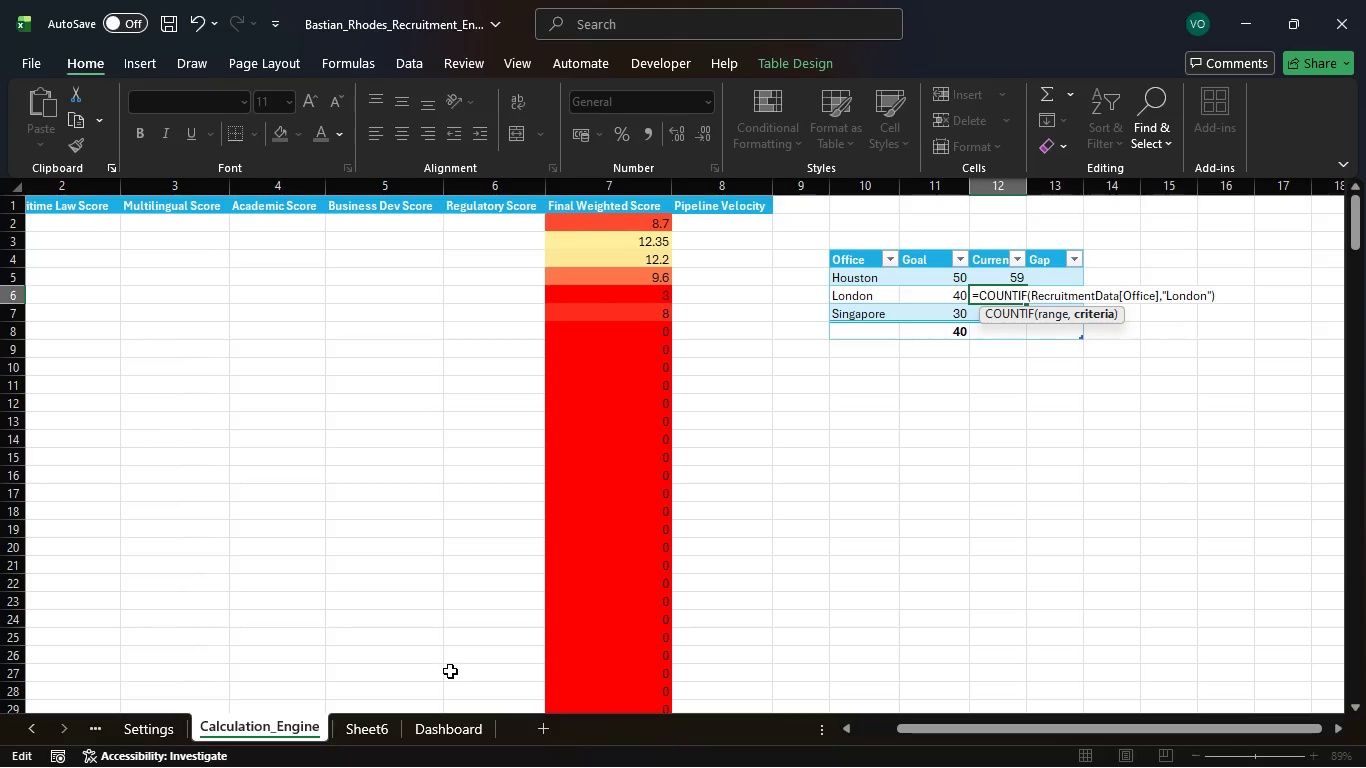 
key(Enter)
 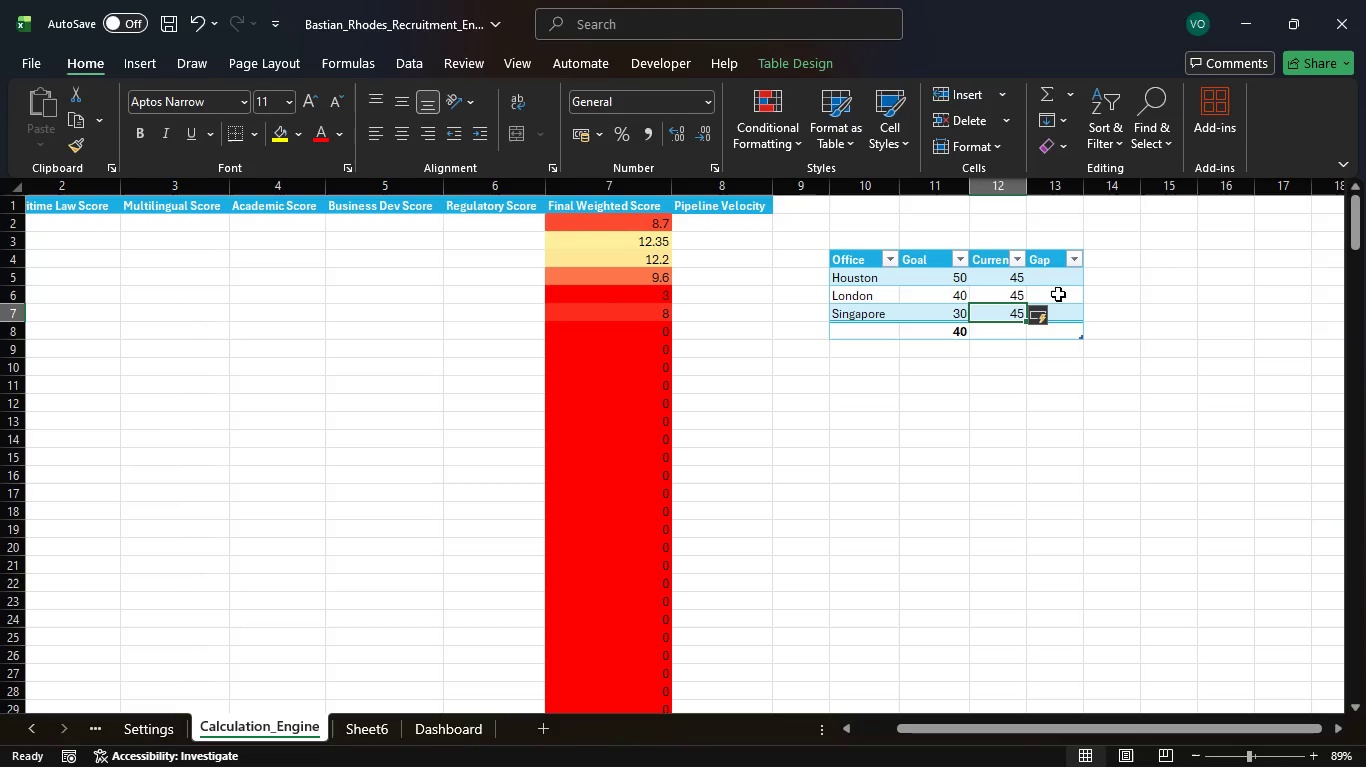 
key(Control+Z)
 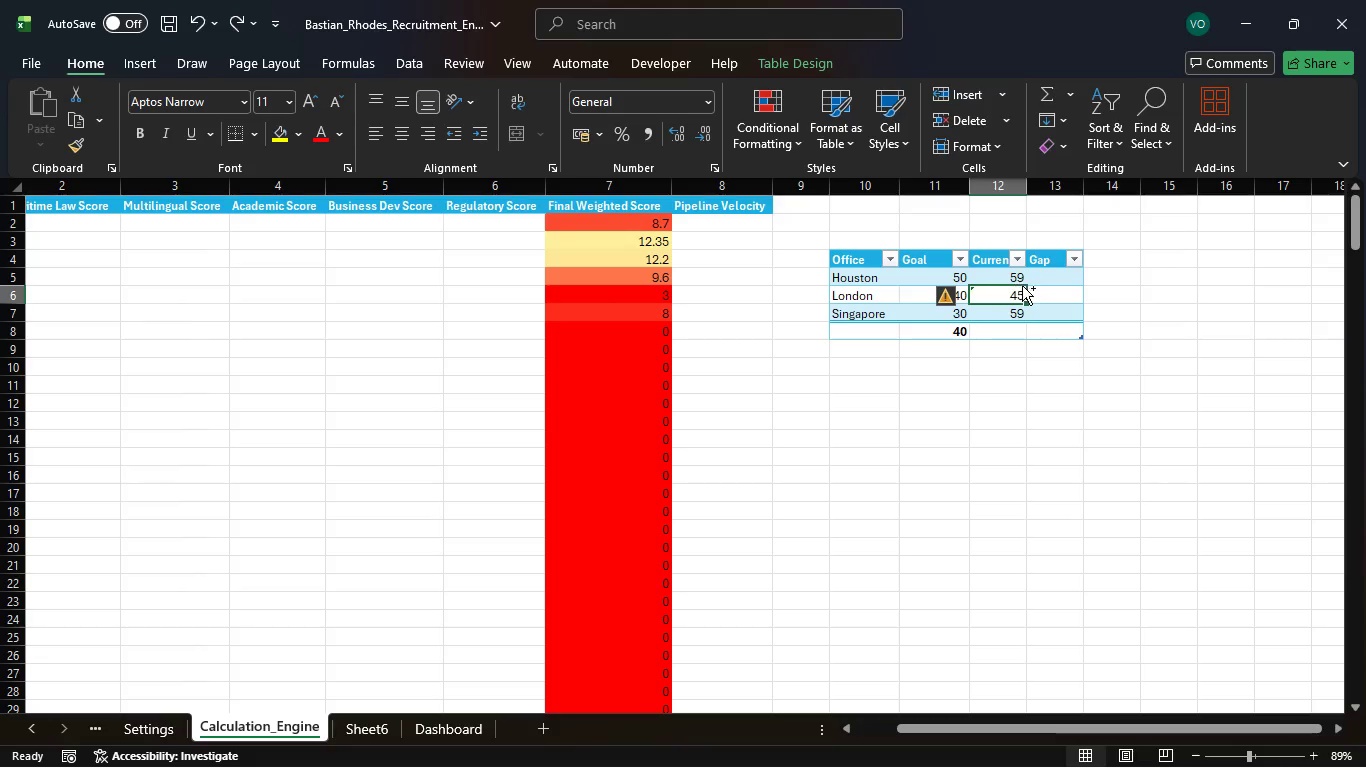 
key(Control+Z)
 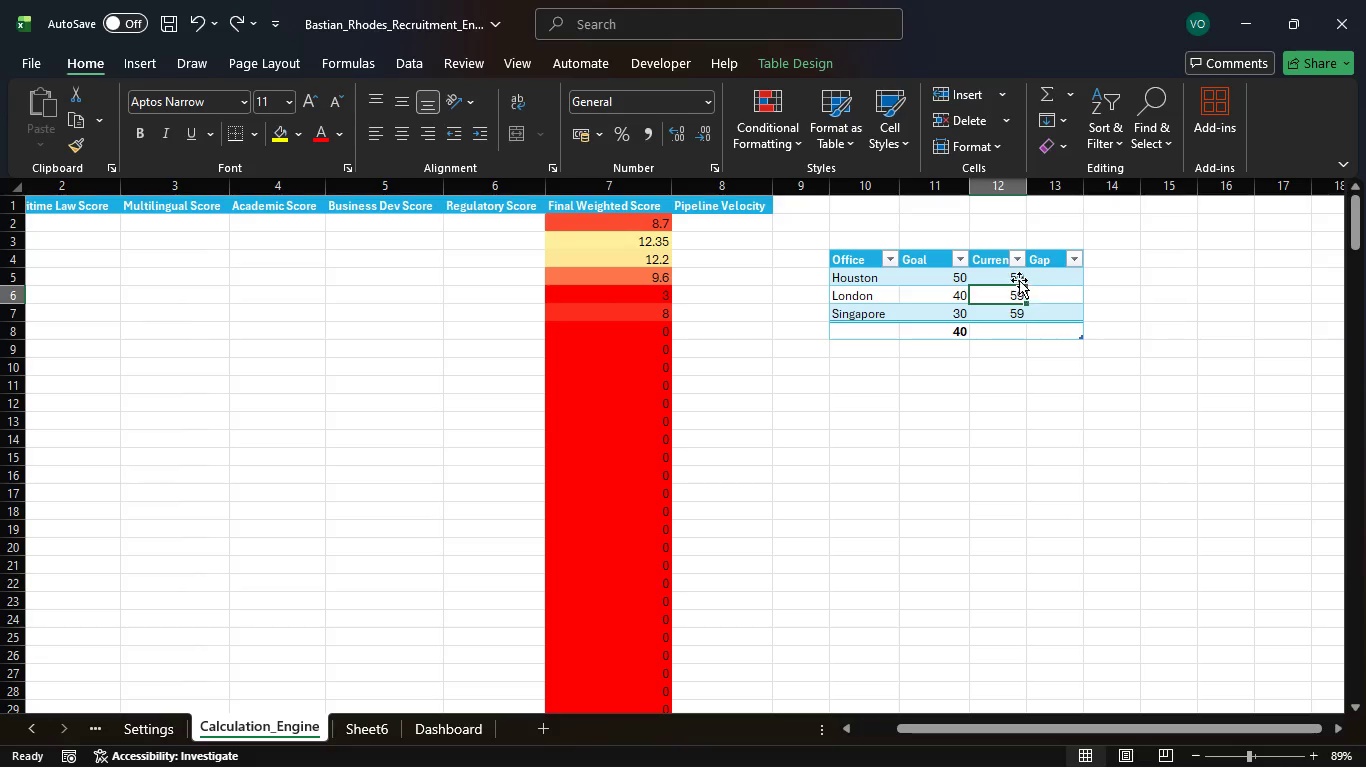 
key(Control+Z)
 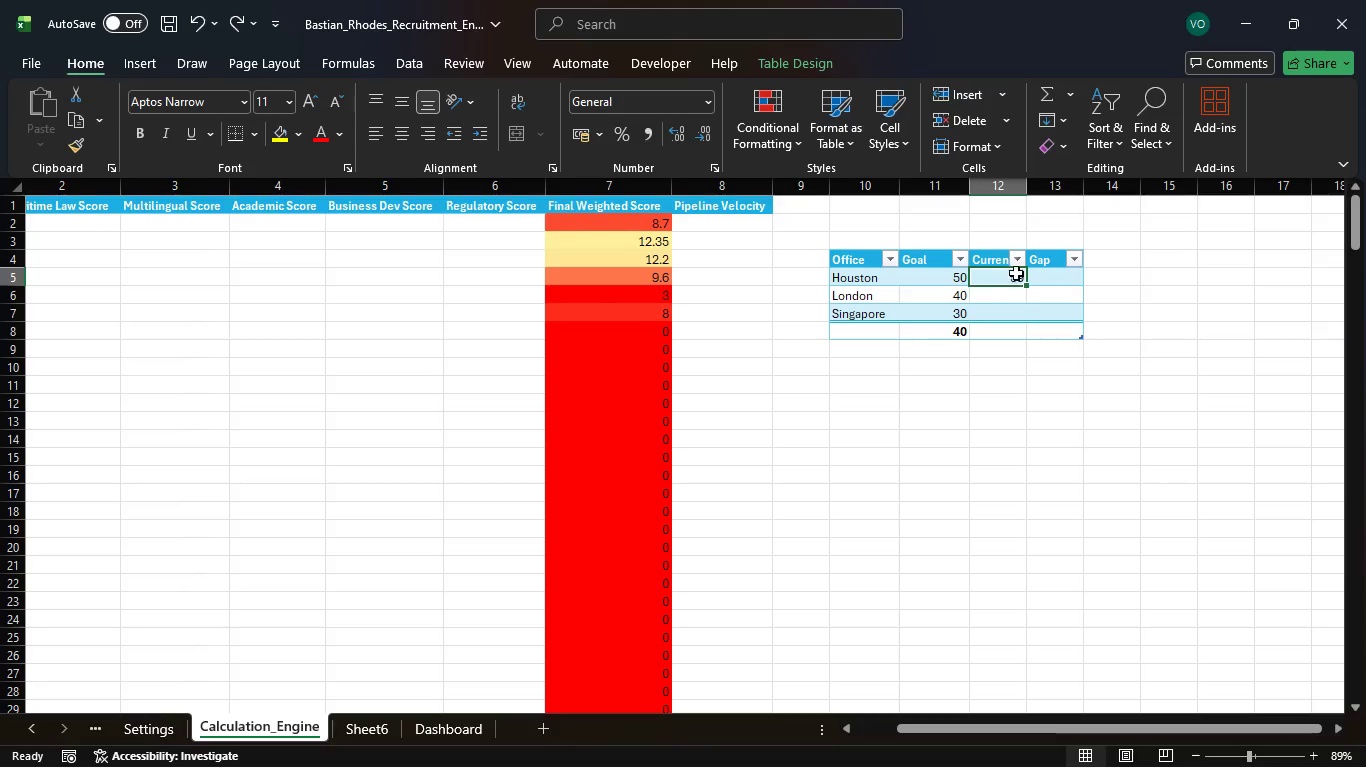 
double_click([1017, 272])
 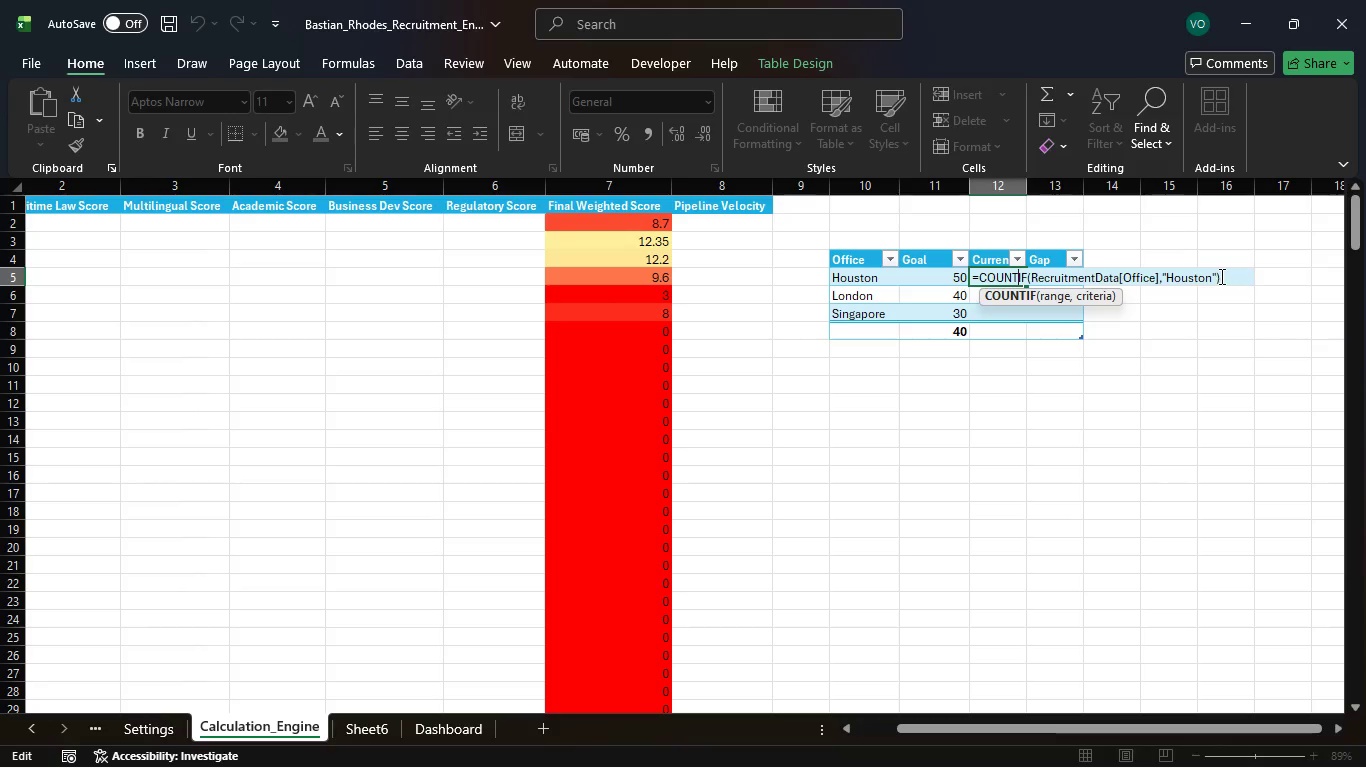 
left_click_drag(start_coordinate=[1220, 276], to_coordinate=[973, 291])
 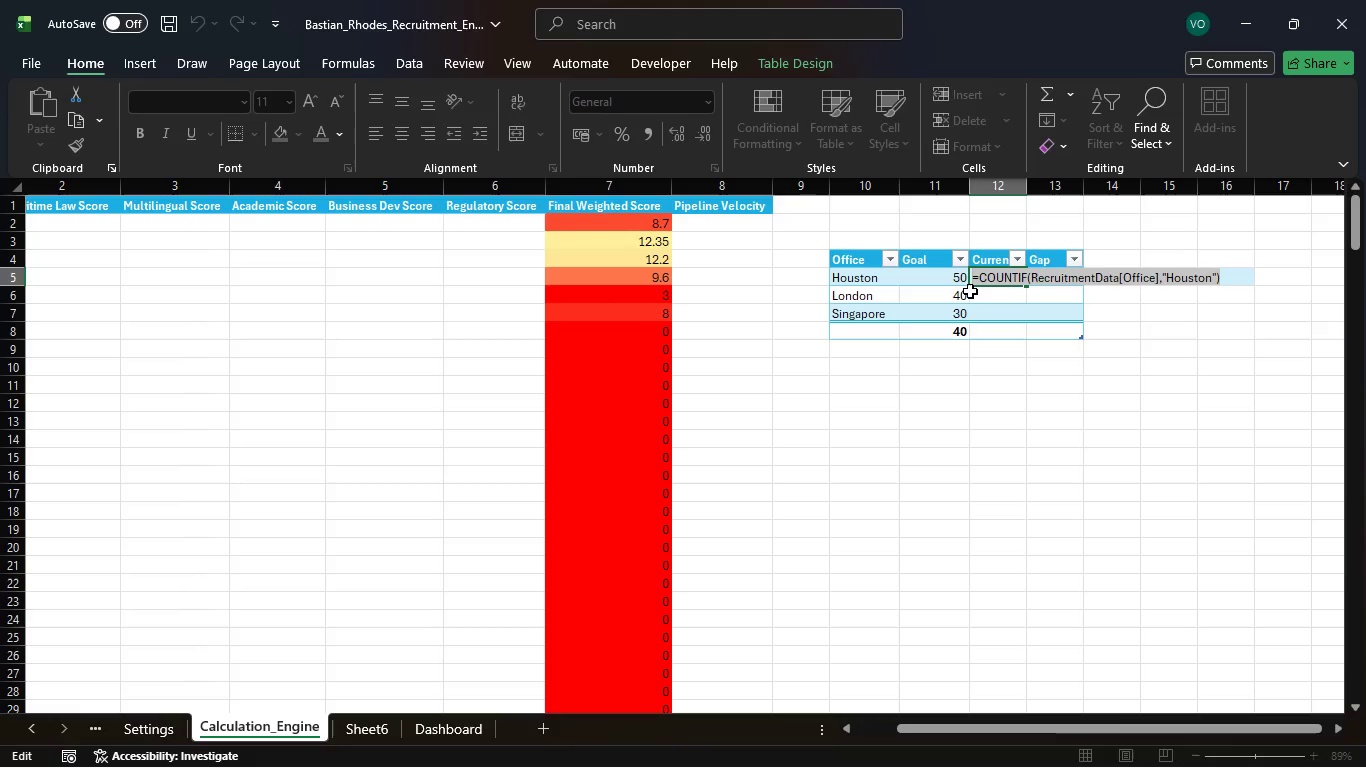 
key(Control+C)
 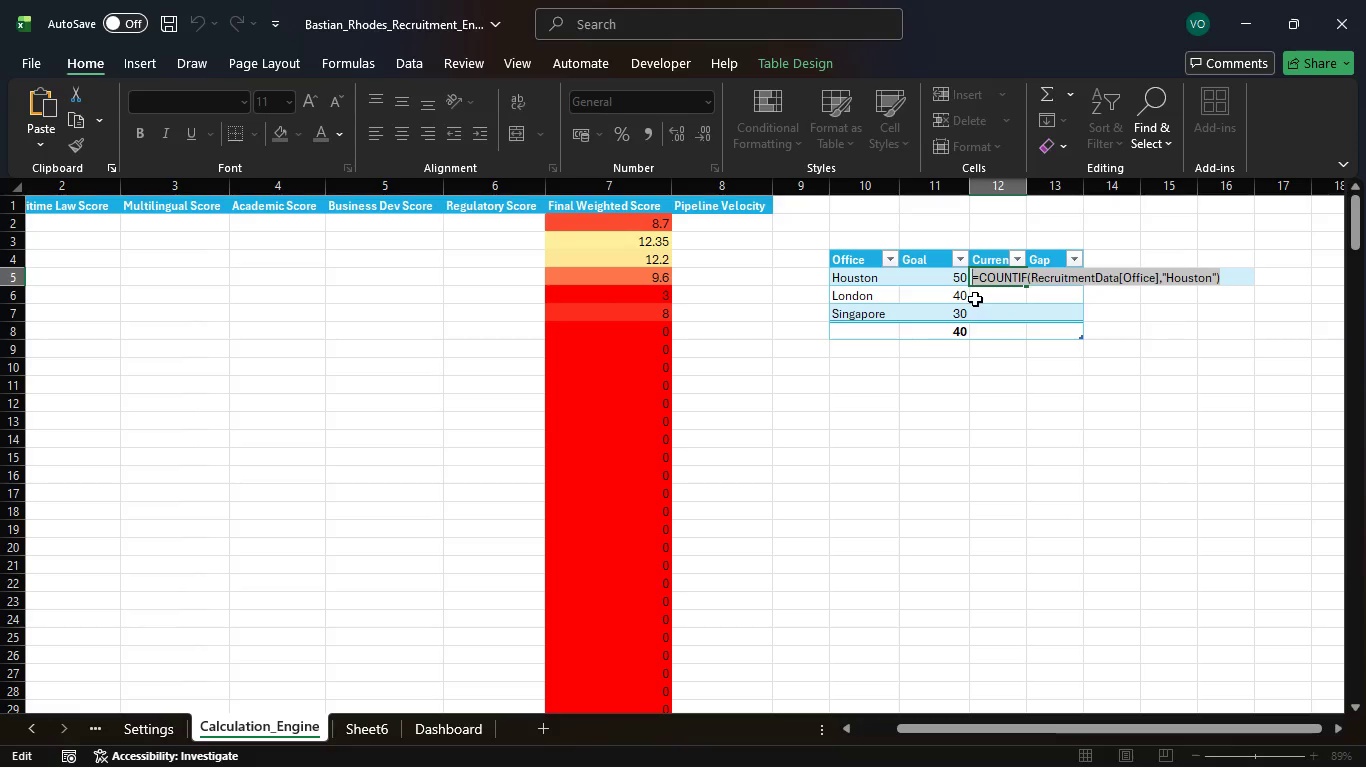 
left_click([975, 299])
 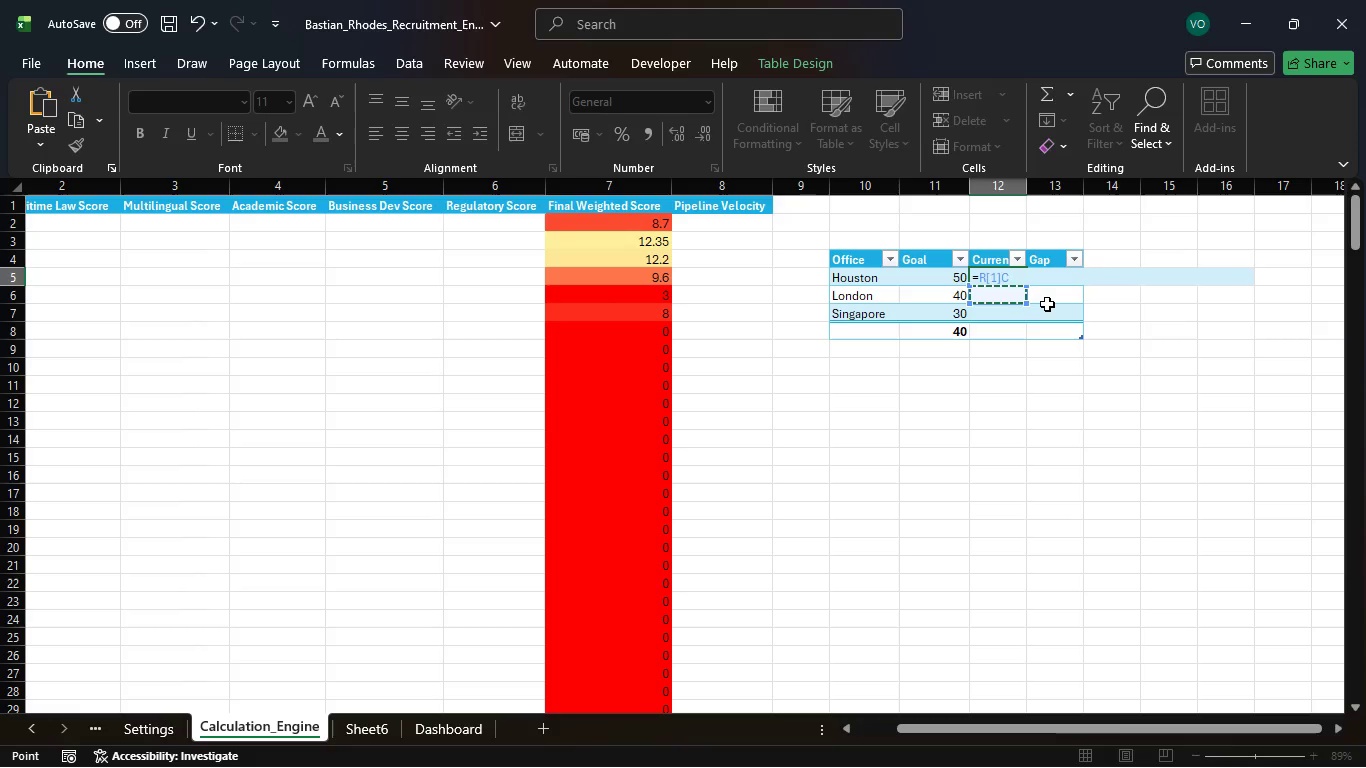 
key(Escape)
 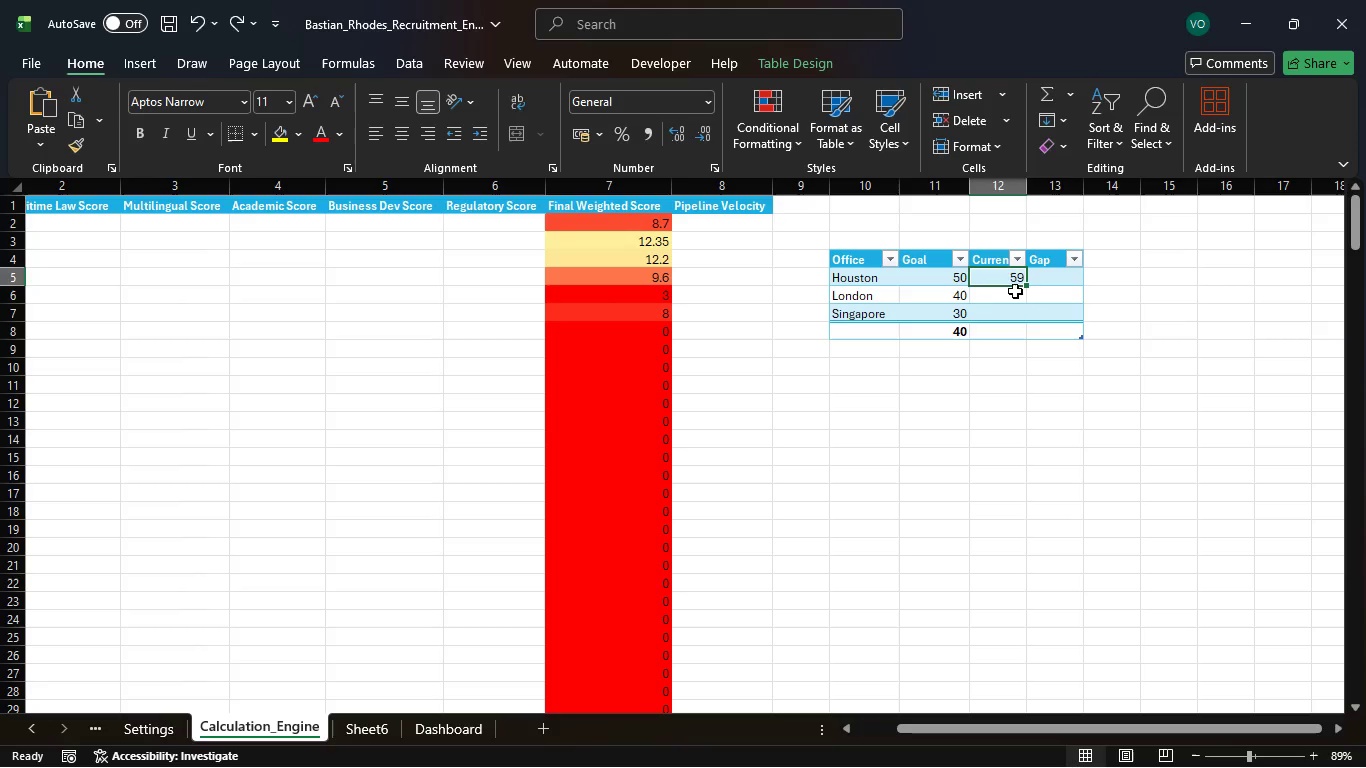 
left_click([1009, 290])
 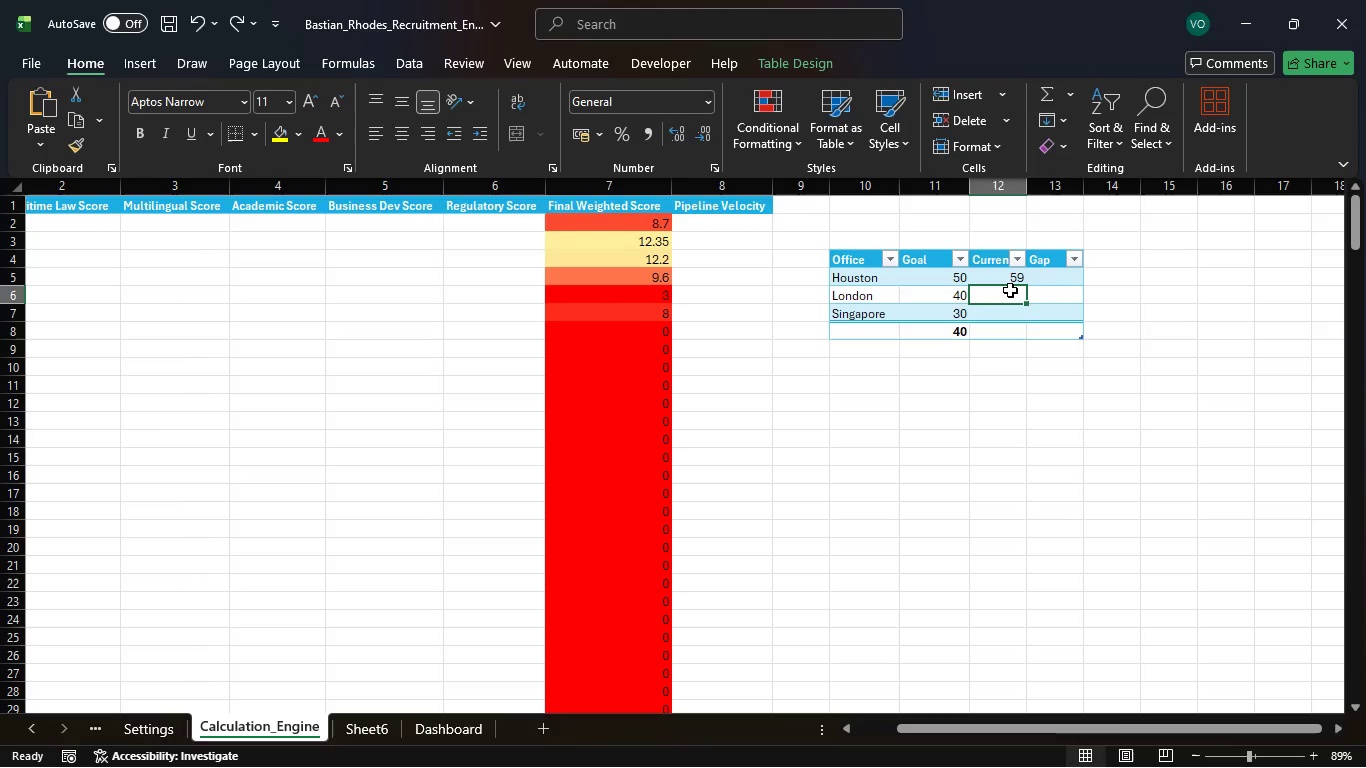 
key(Control+V)
 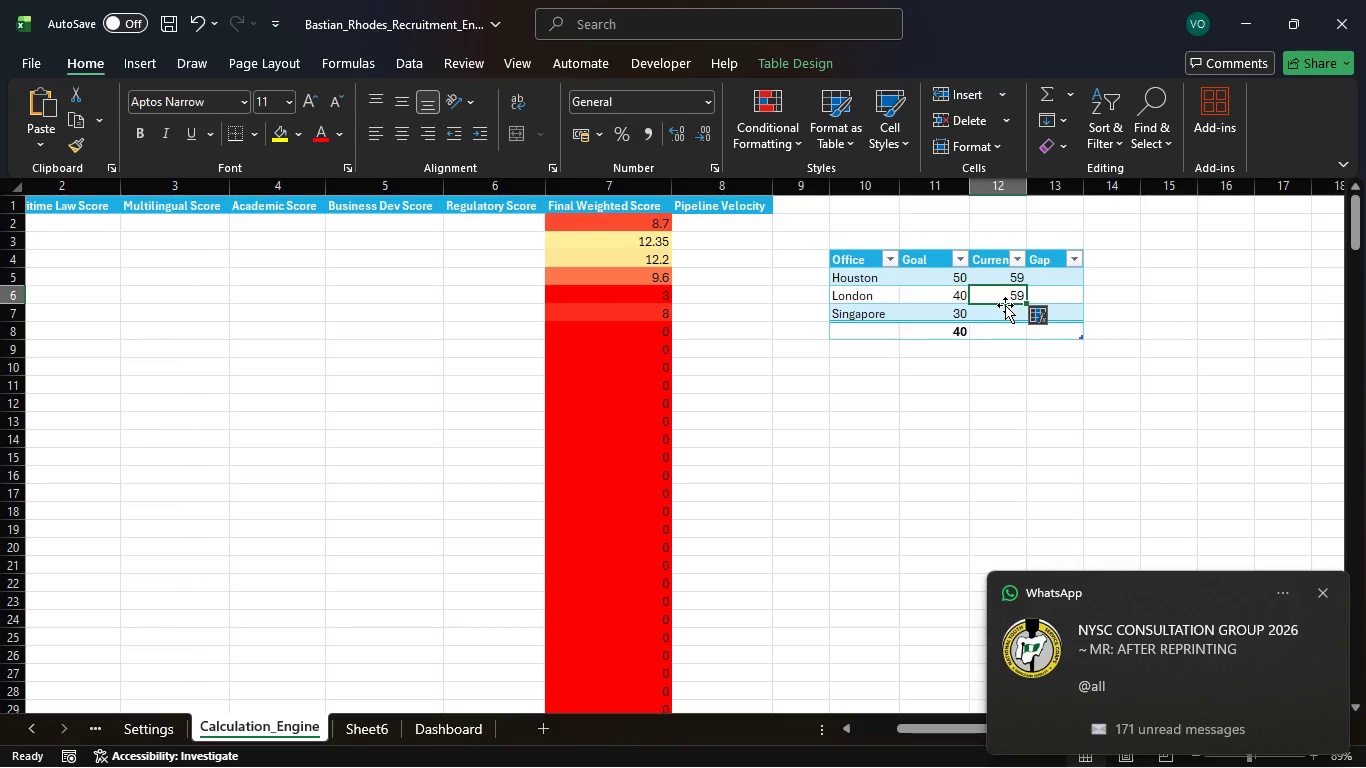 
key(Control+Z)
 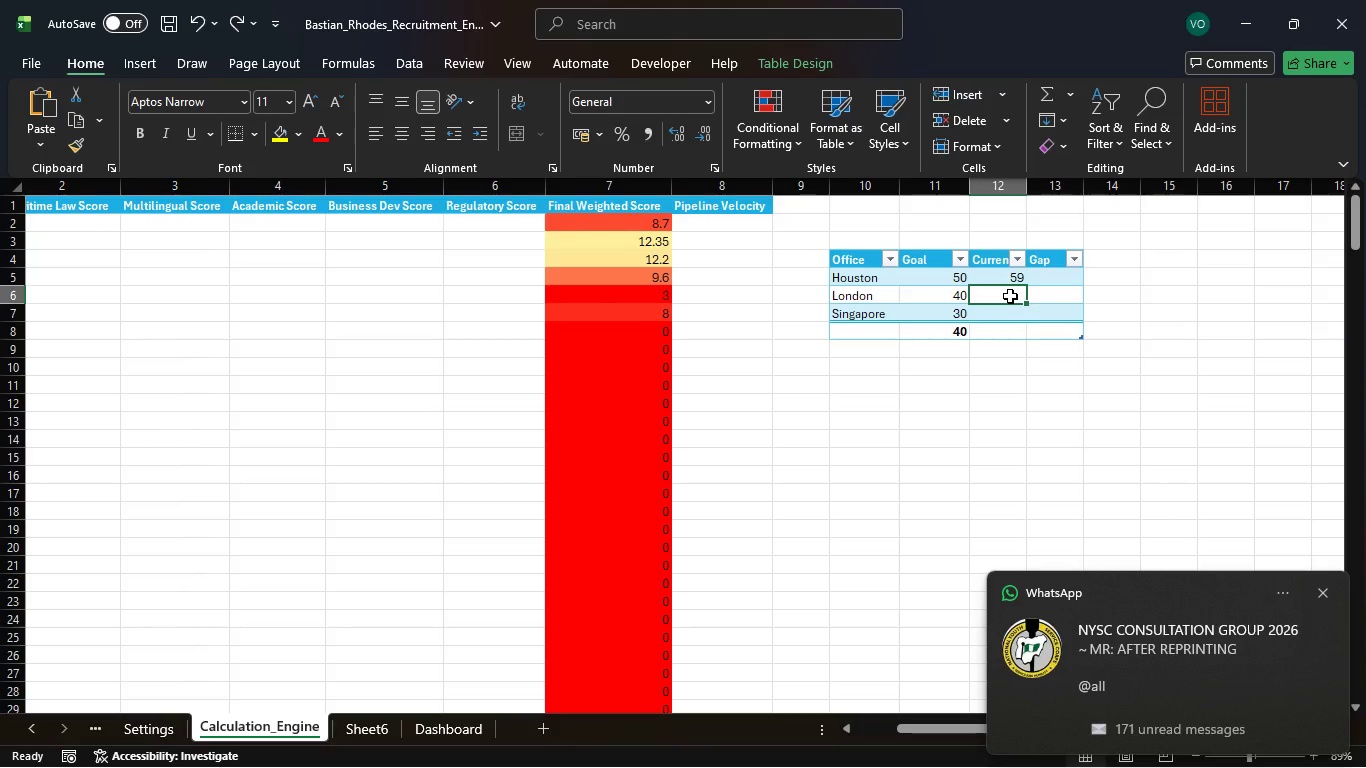 
double_click([1011, 295])
 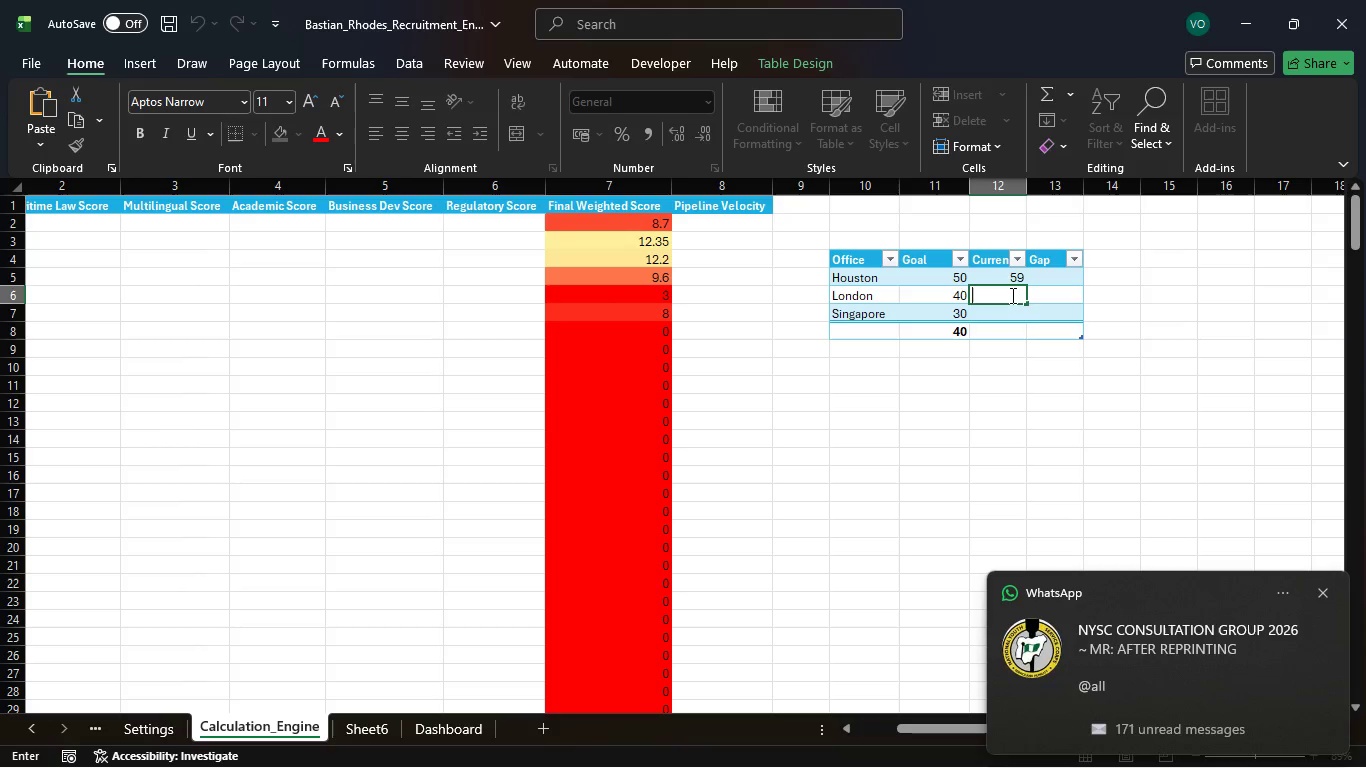 
key(Control+V)
 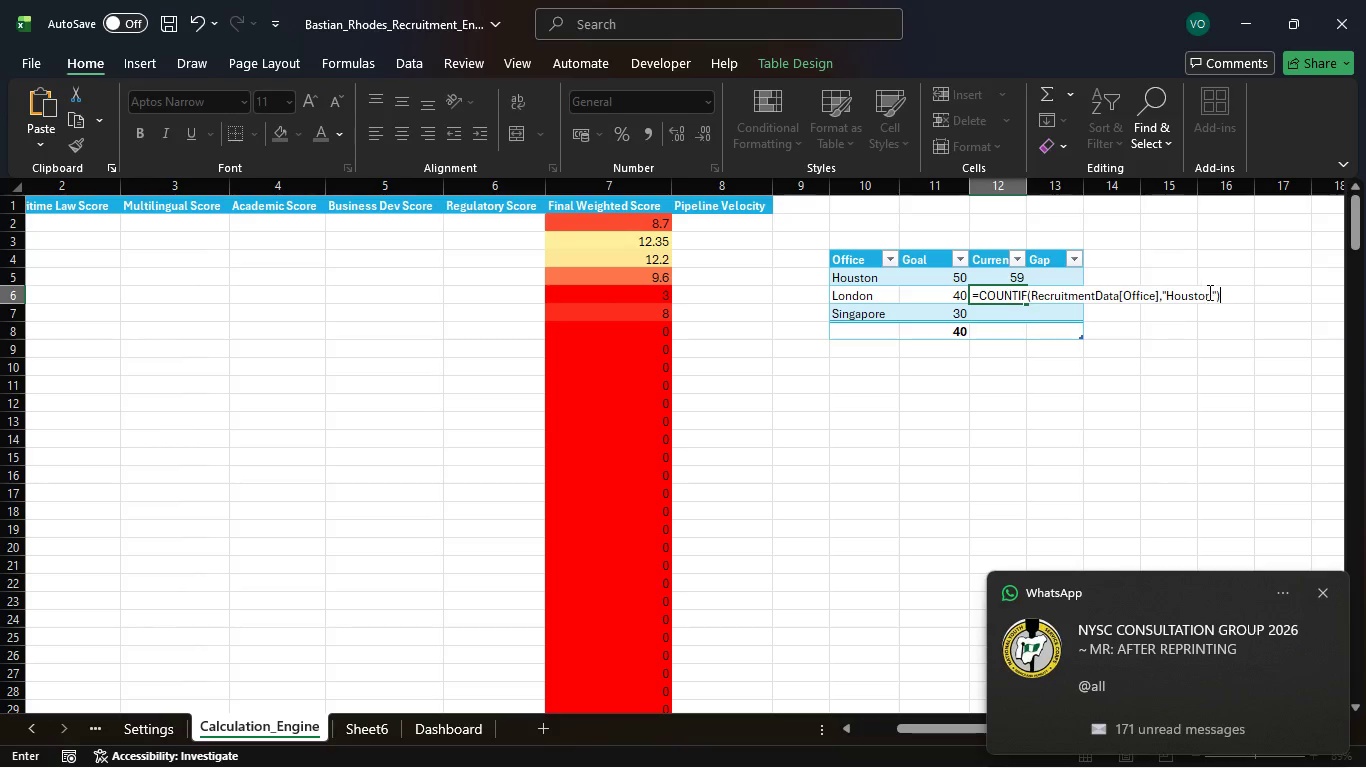 
left_click([1212, 298])
 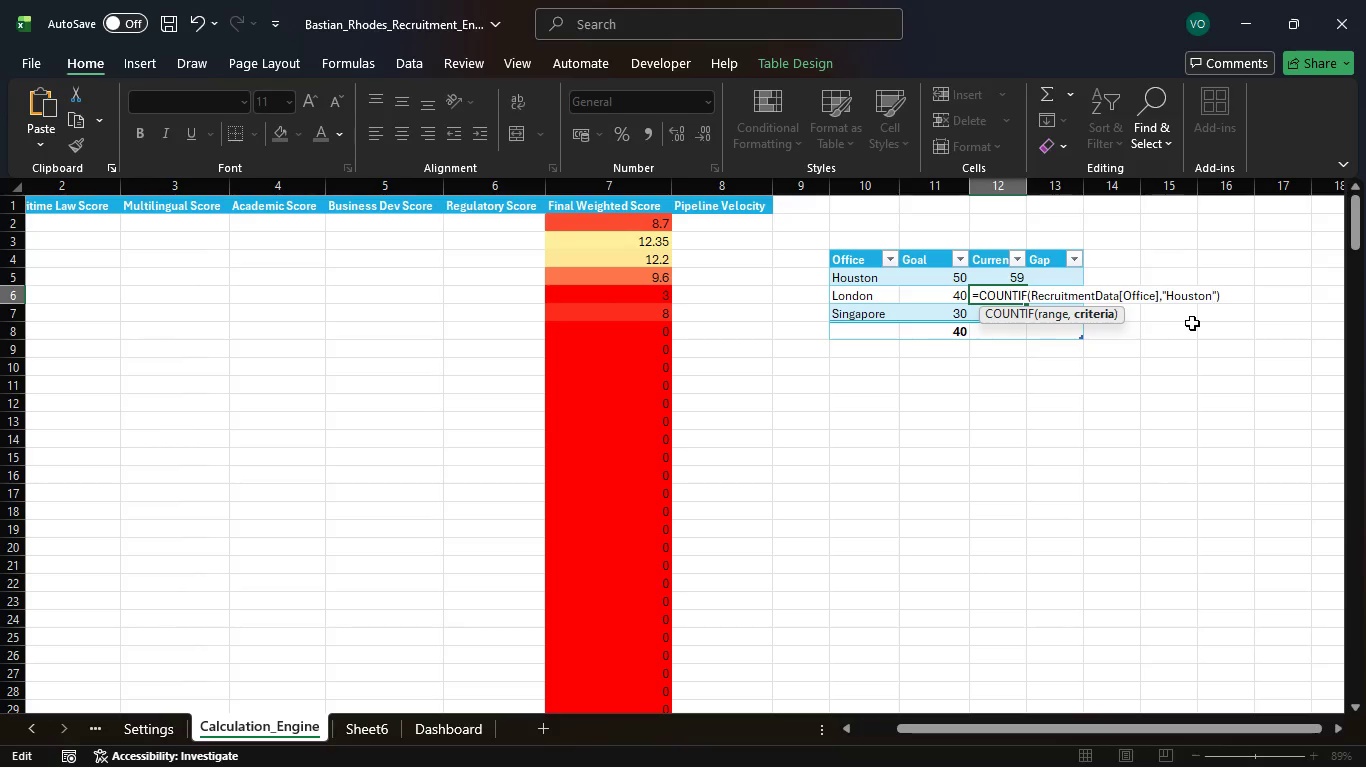 
key(Backspace)
key(Backspace)
key(Backspace)
key(Backspace)
key(Backspace)
key(Backspace)
key(Backspace)
type(London)
 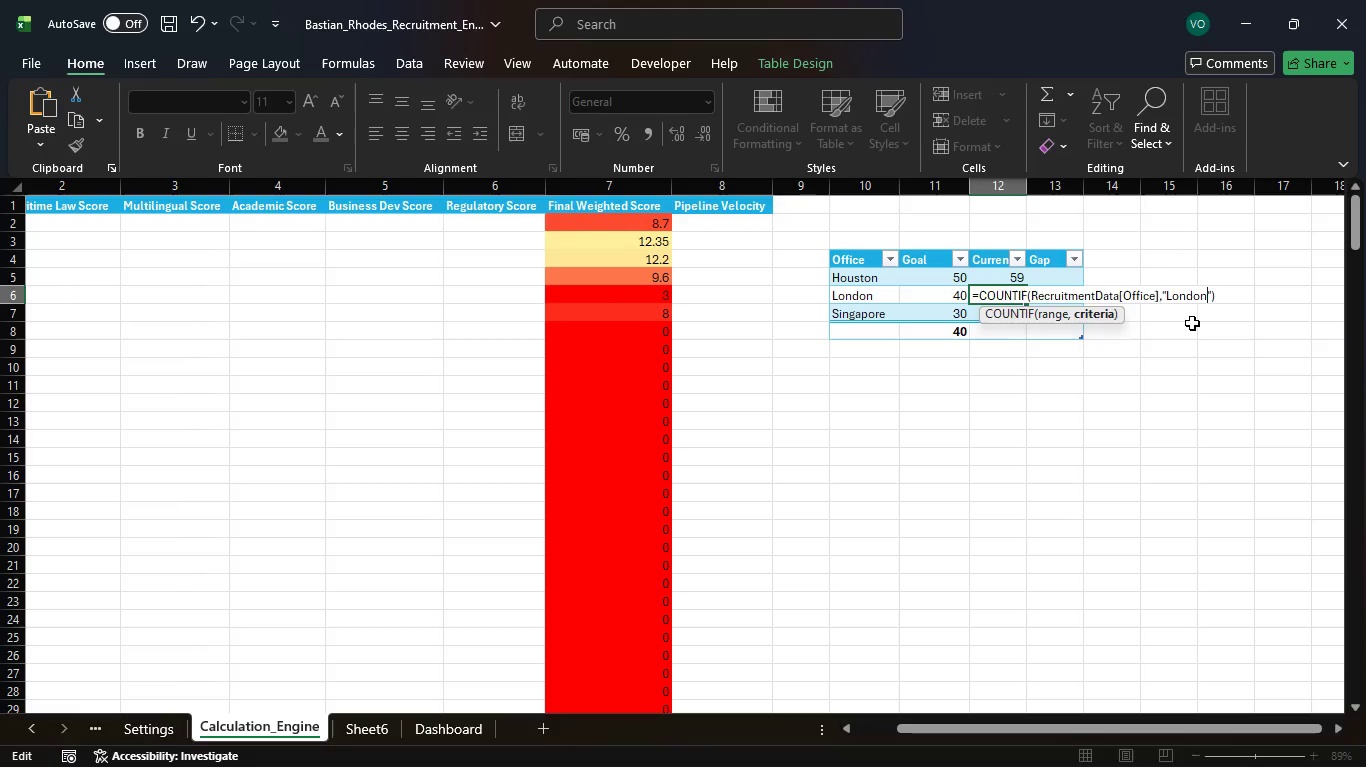 
key(Enter)
 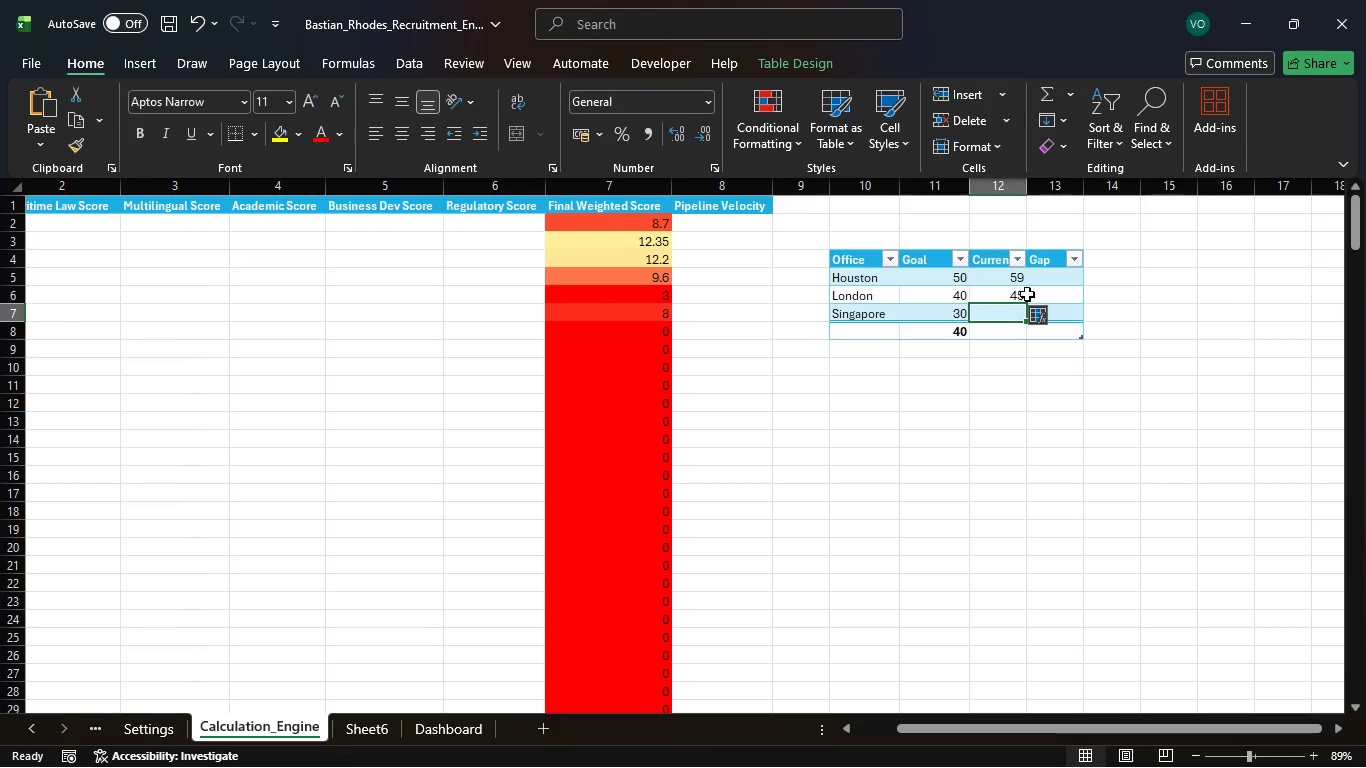 
left_click([1015, 293])
 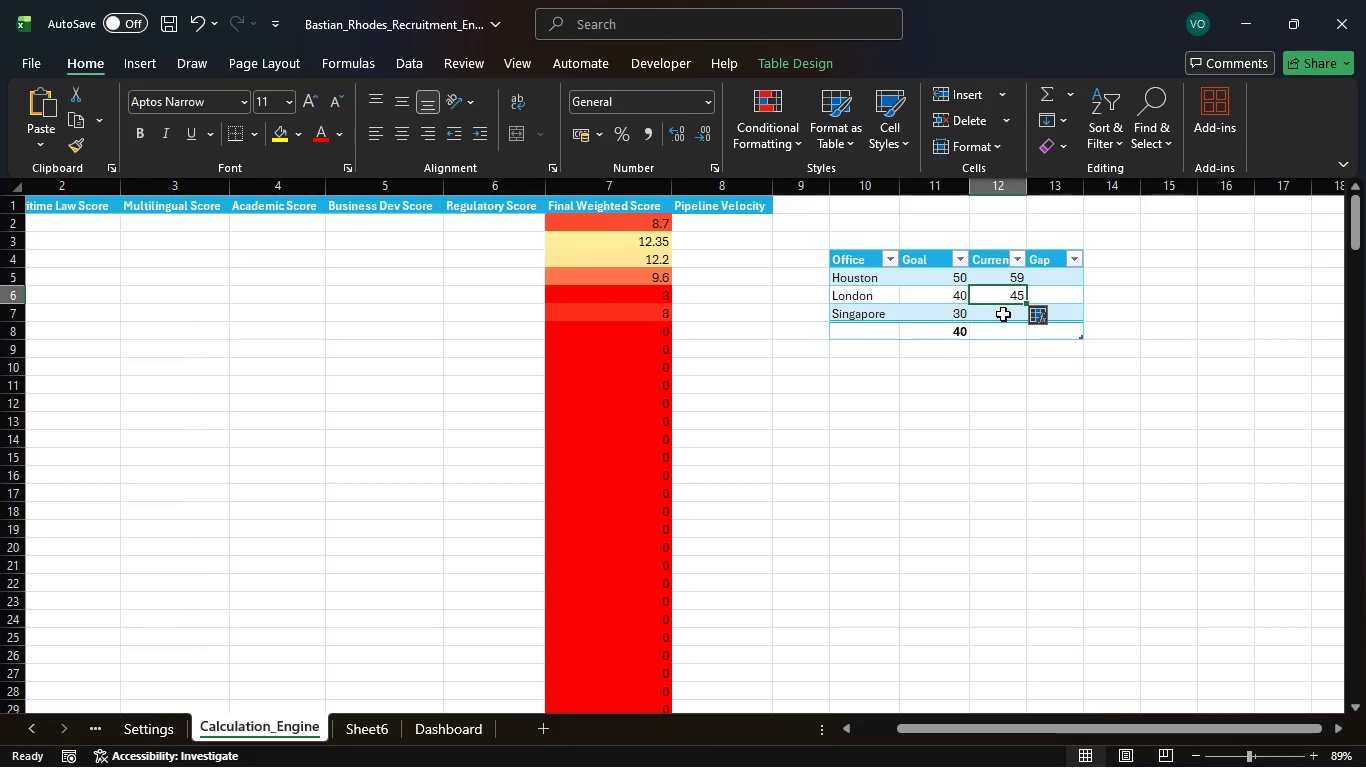 
left_click([1003, 314])
 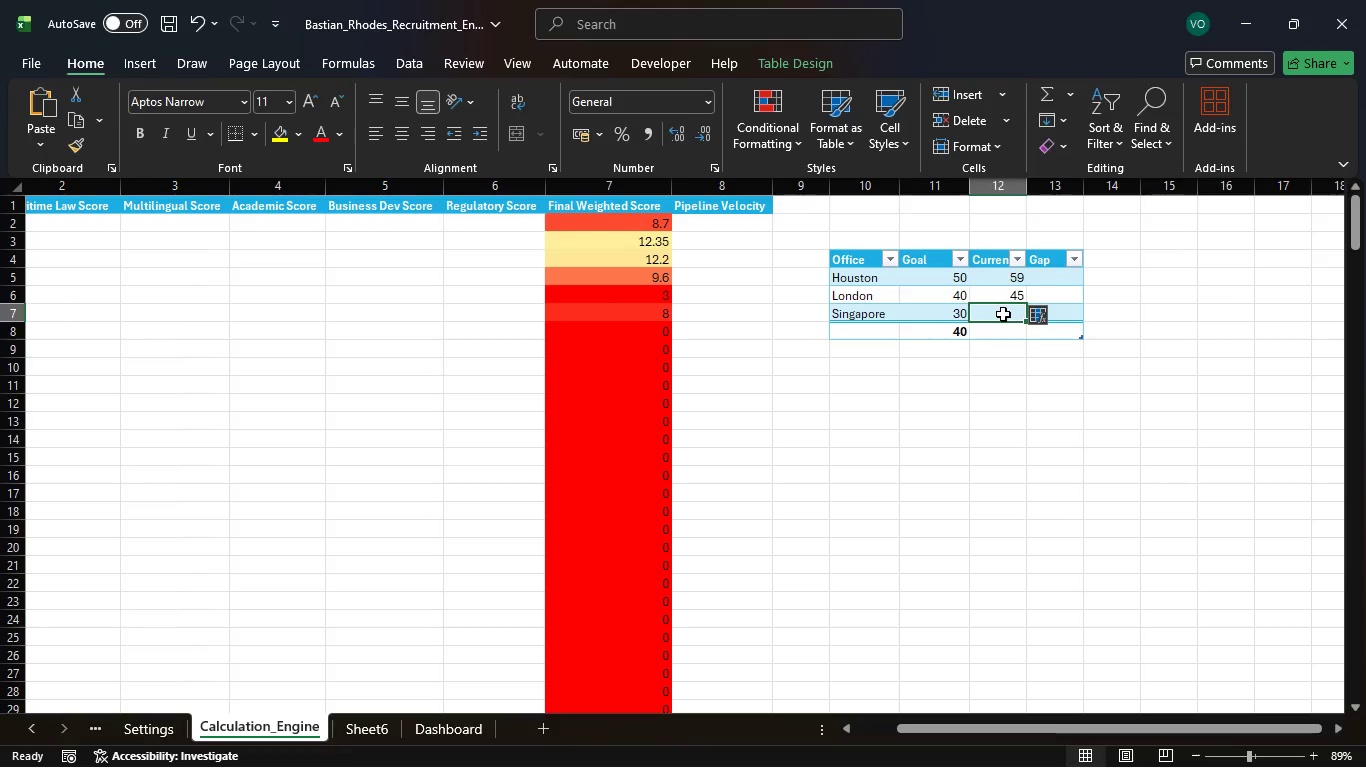 
double_click([1003, 314])
 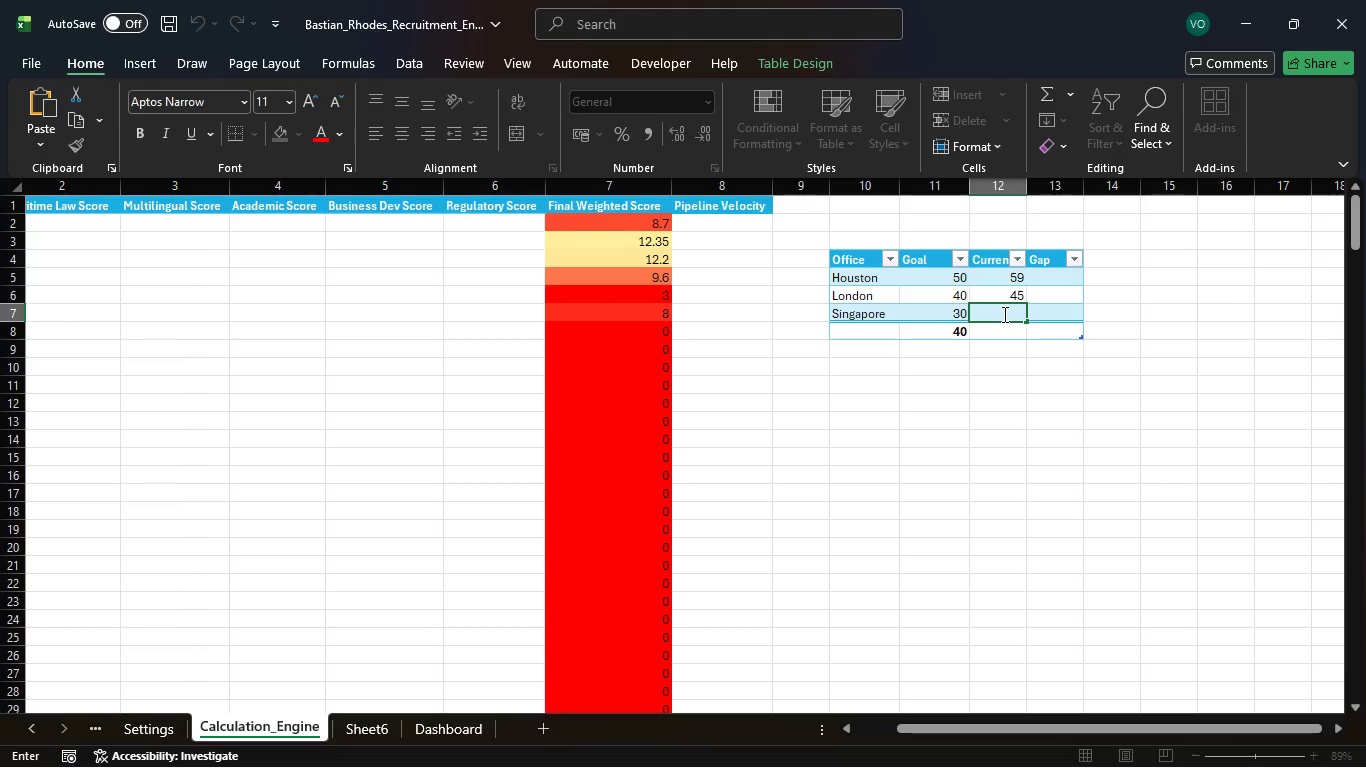 
key(Control+V)
 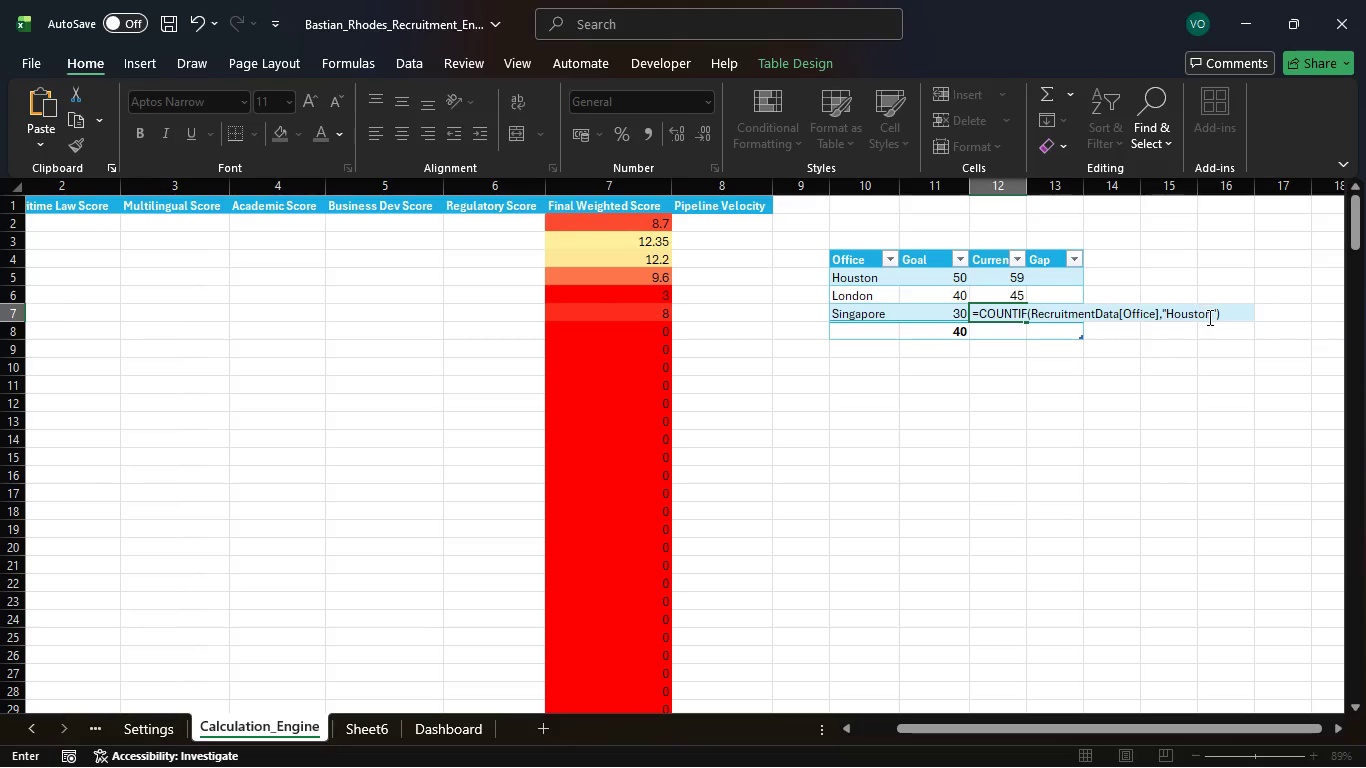 
left_click([1208, 317])
 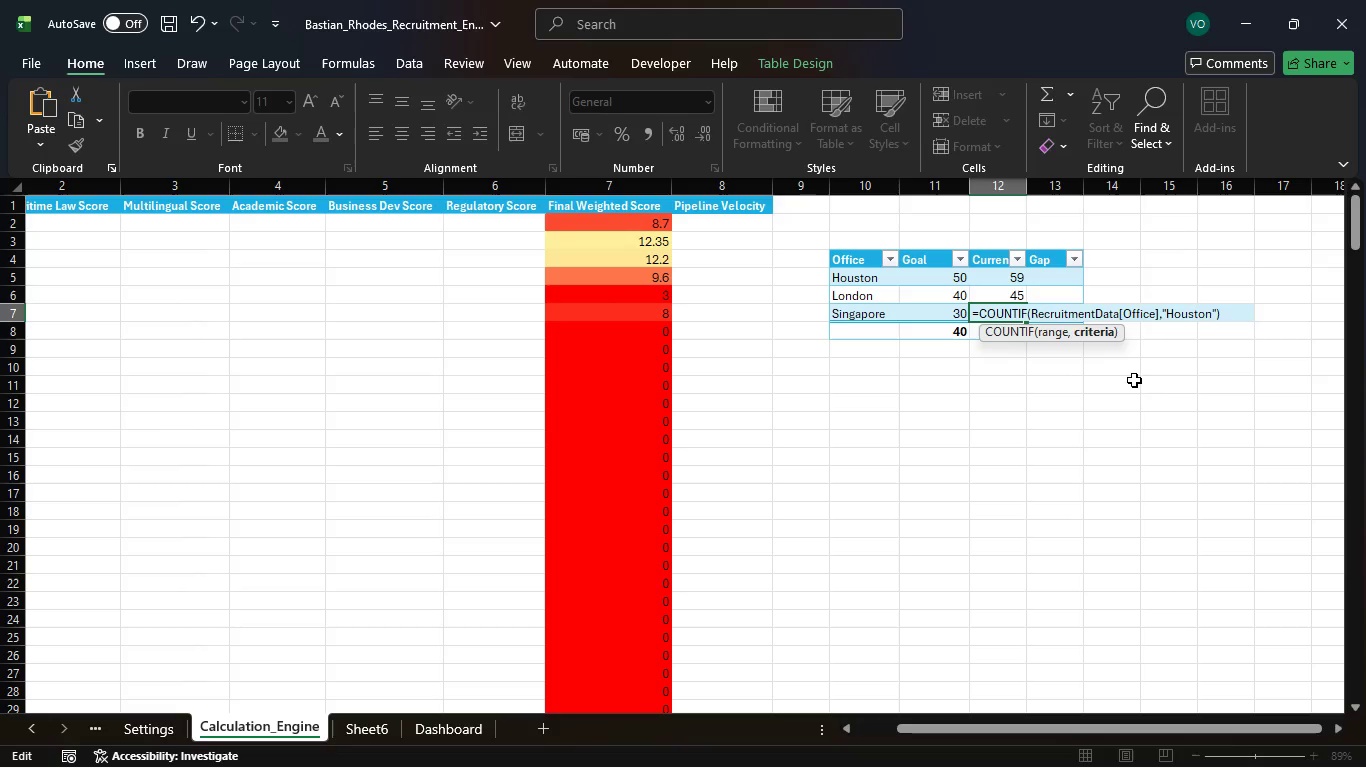 
key(PageDown)
 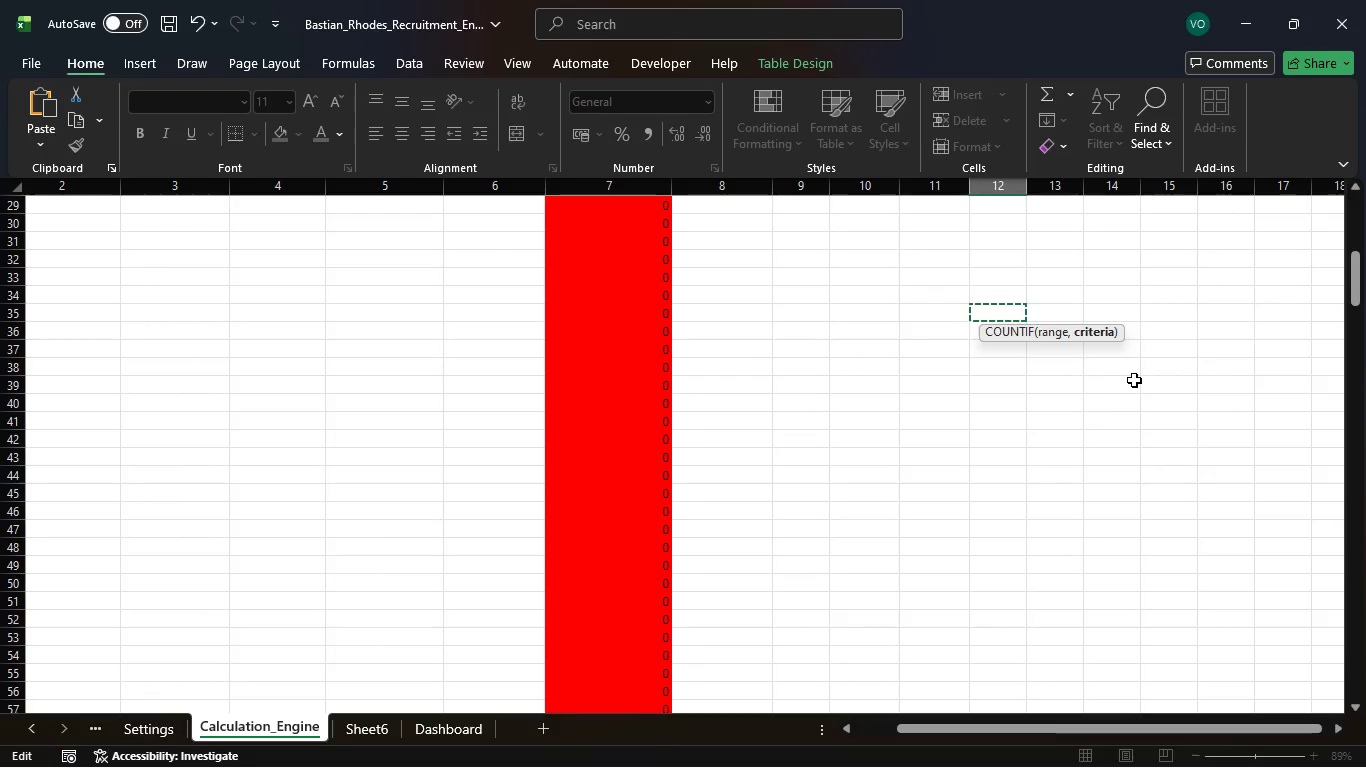 
key(Control+Z)
 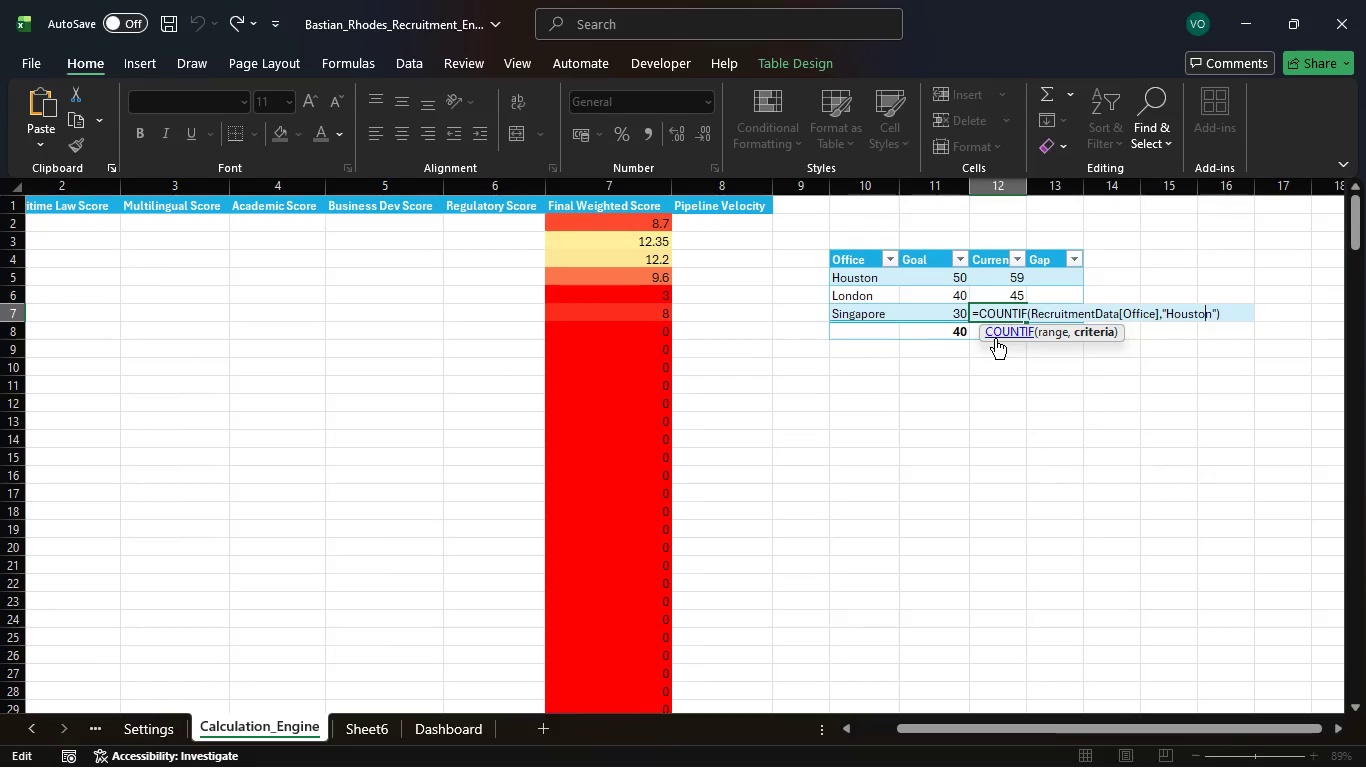 
key(ArrowRight)
 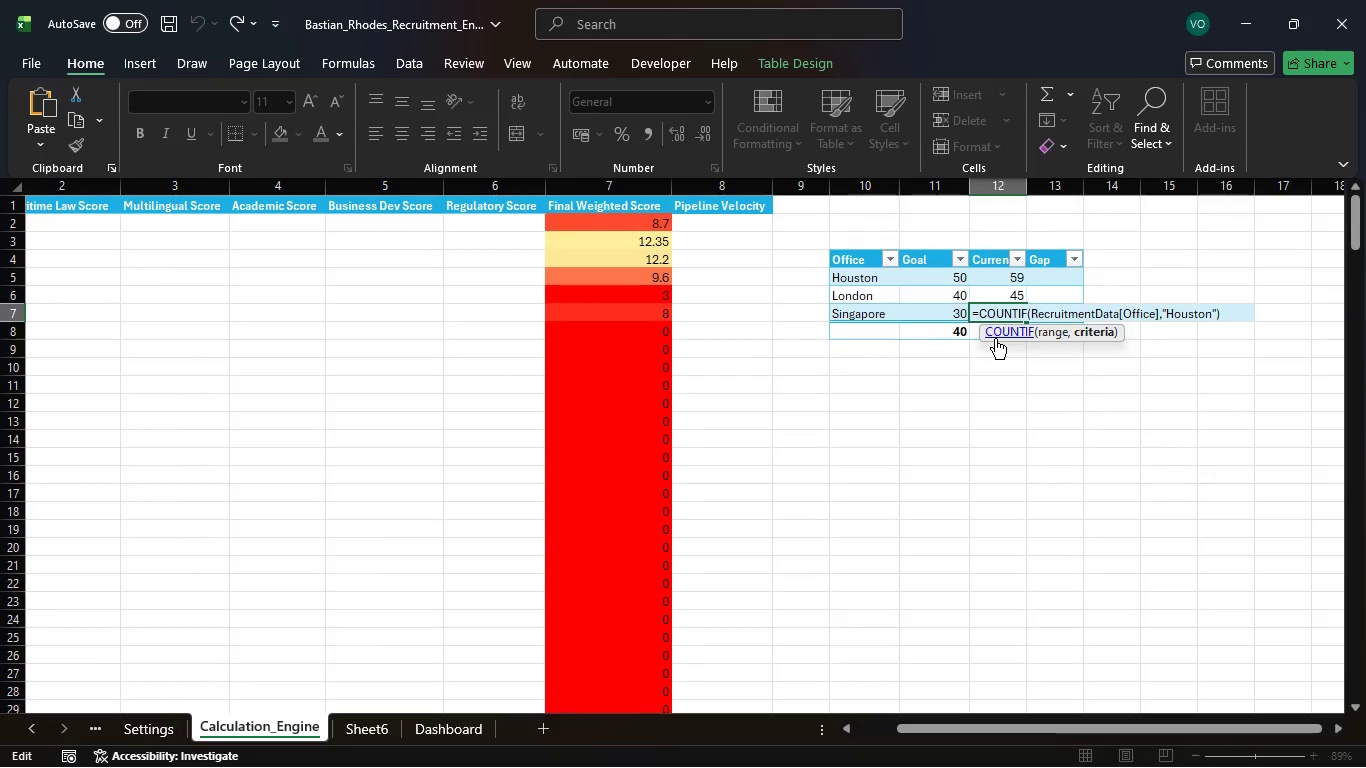 
key(Backspace)
key(Backspace)
key(Backspace)
key(Backspace)
key(Backspace)
key(Backspace)
key(Backspace)
type(Singapore)
 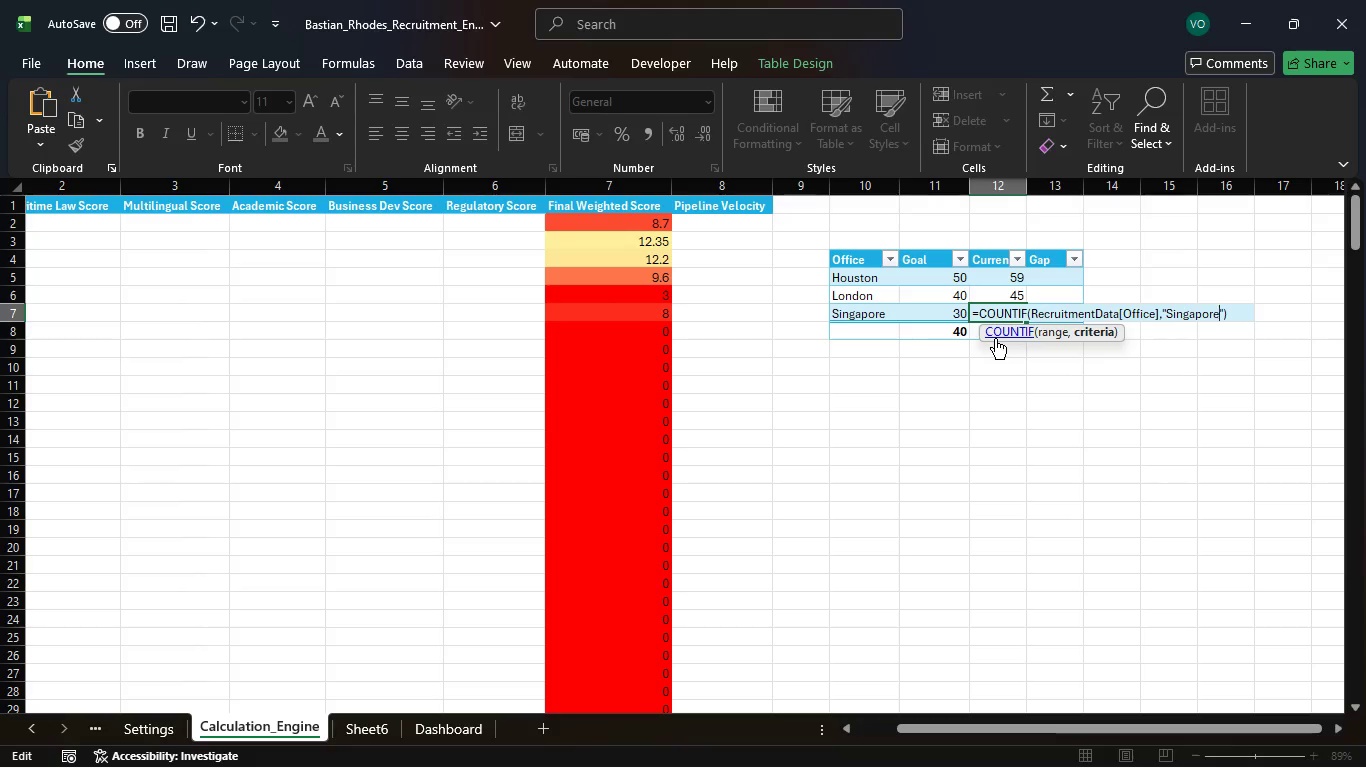 
key(Enter)
 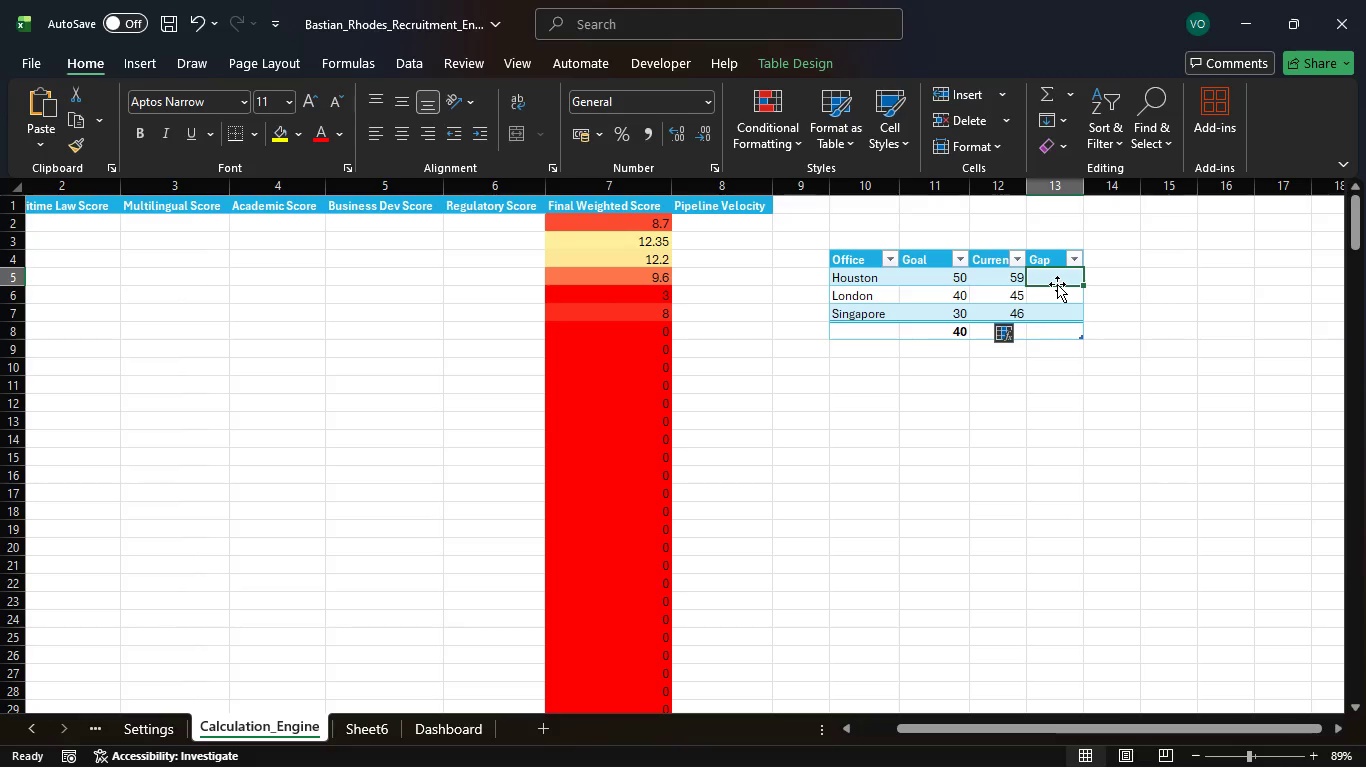 
wait(35.0)
 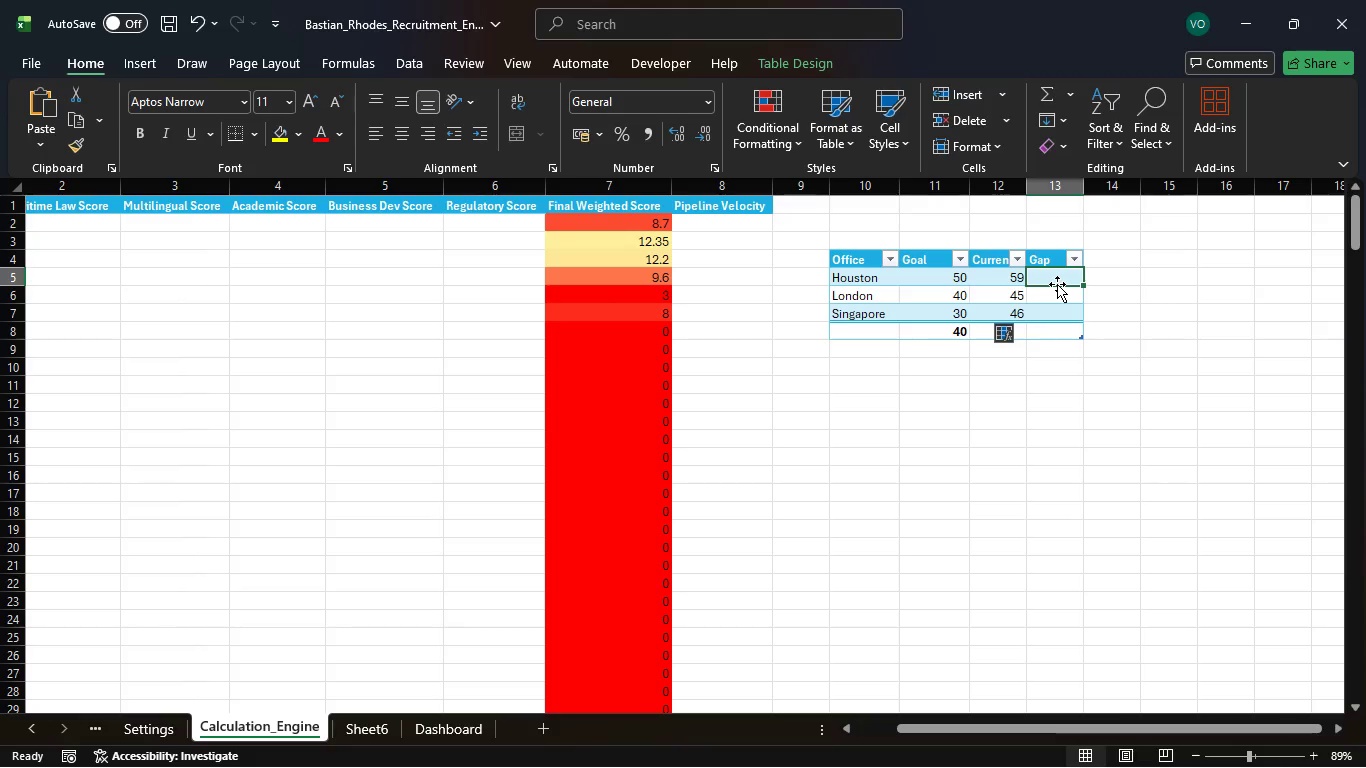 
key(Equal)
 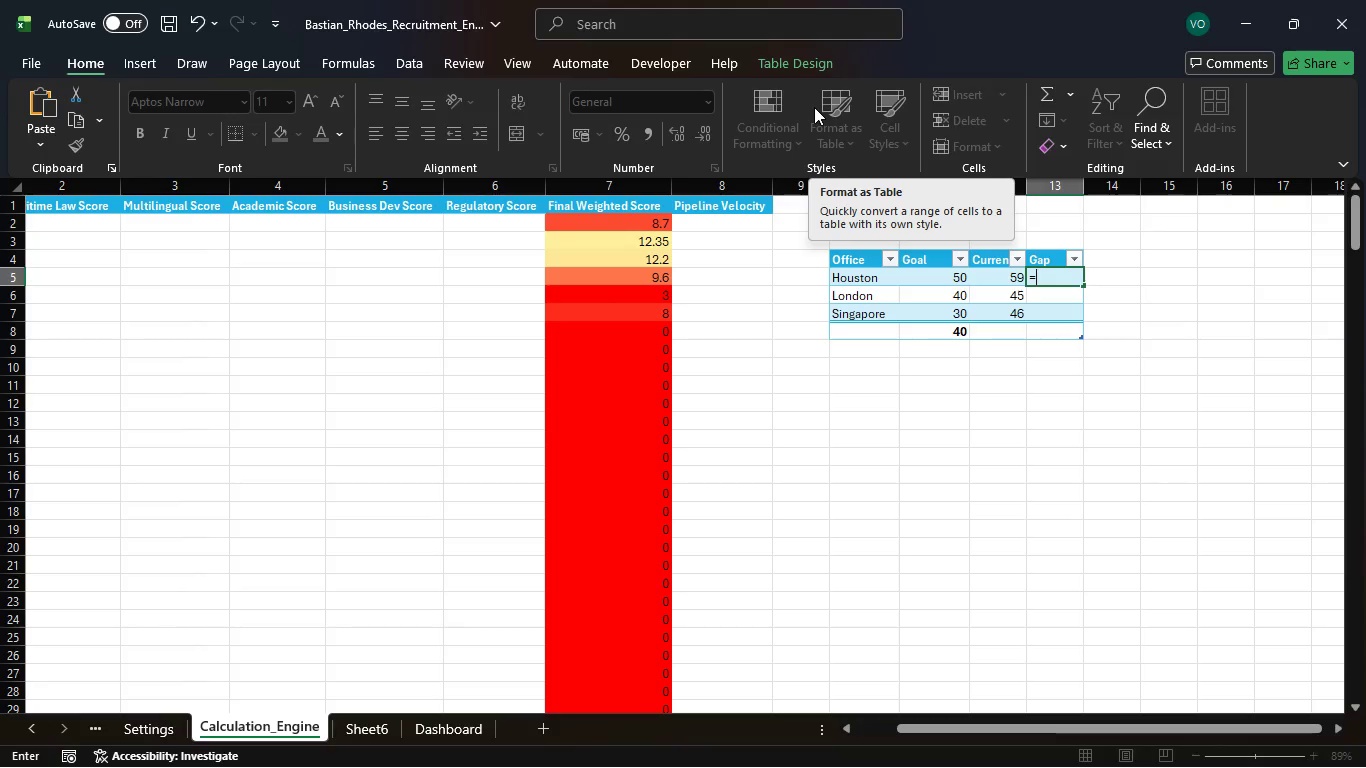 
key(BracketLeft)
 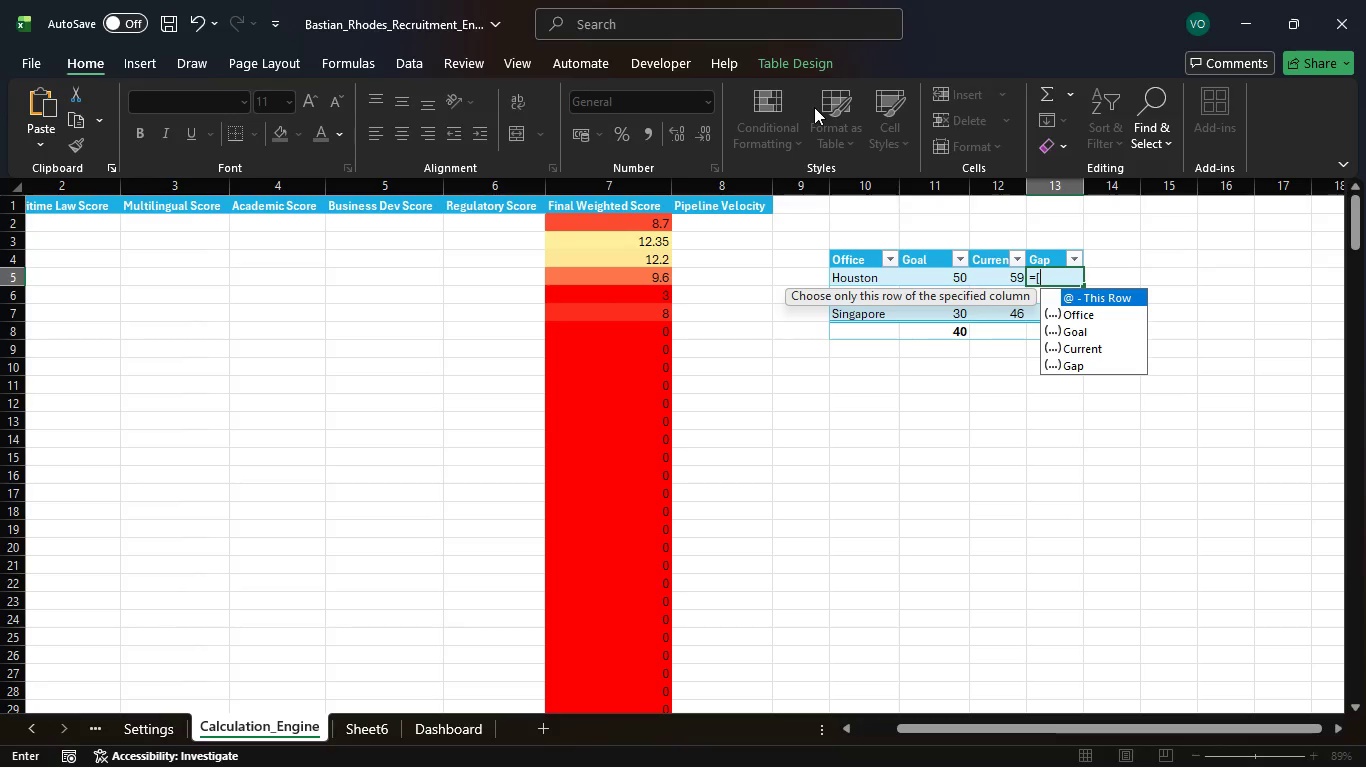 
key(Shift+2)
 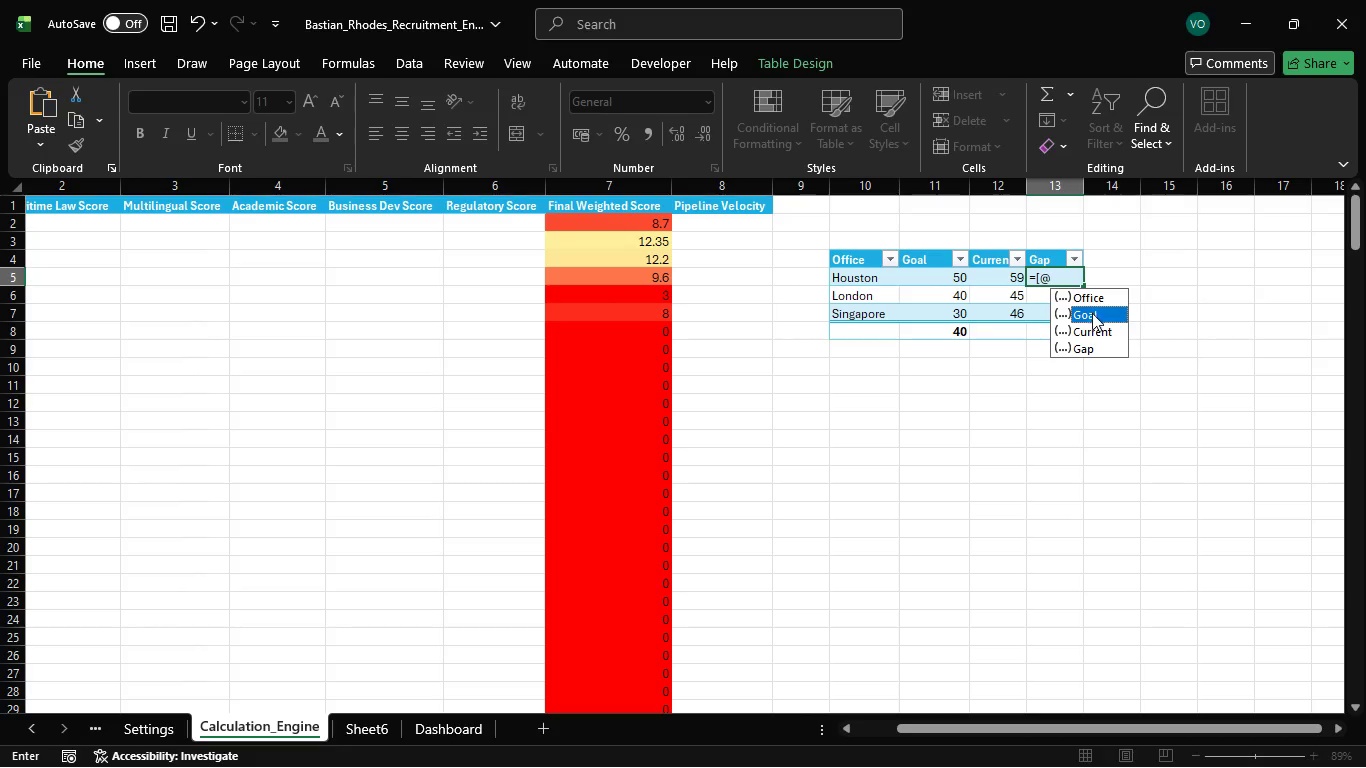 
double_click([1094, 319])
 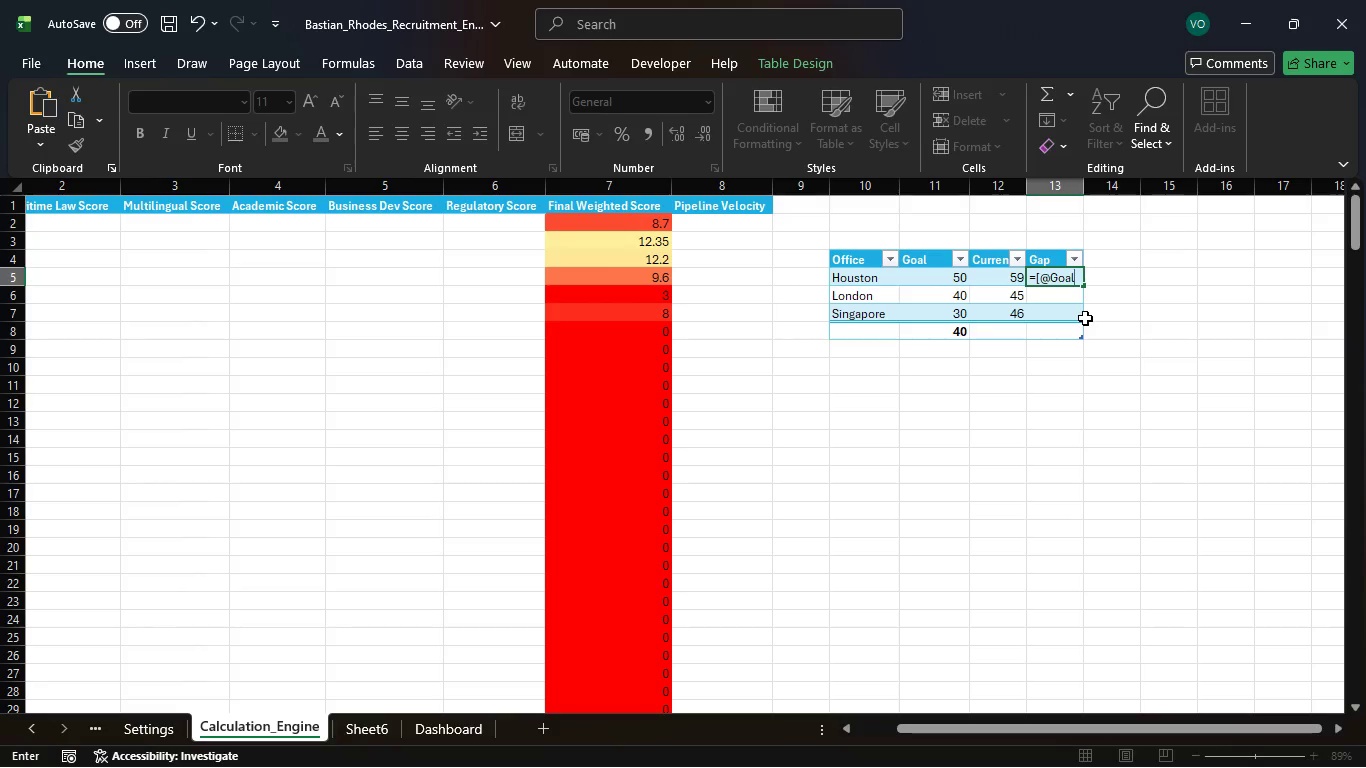 
key(BracketRight)
 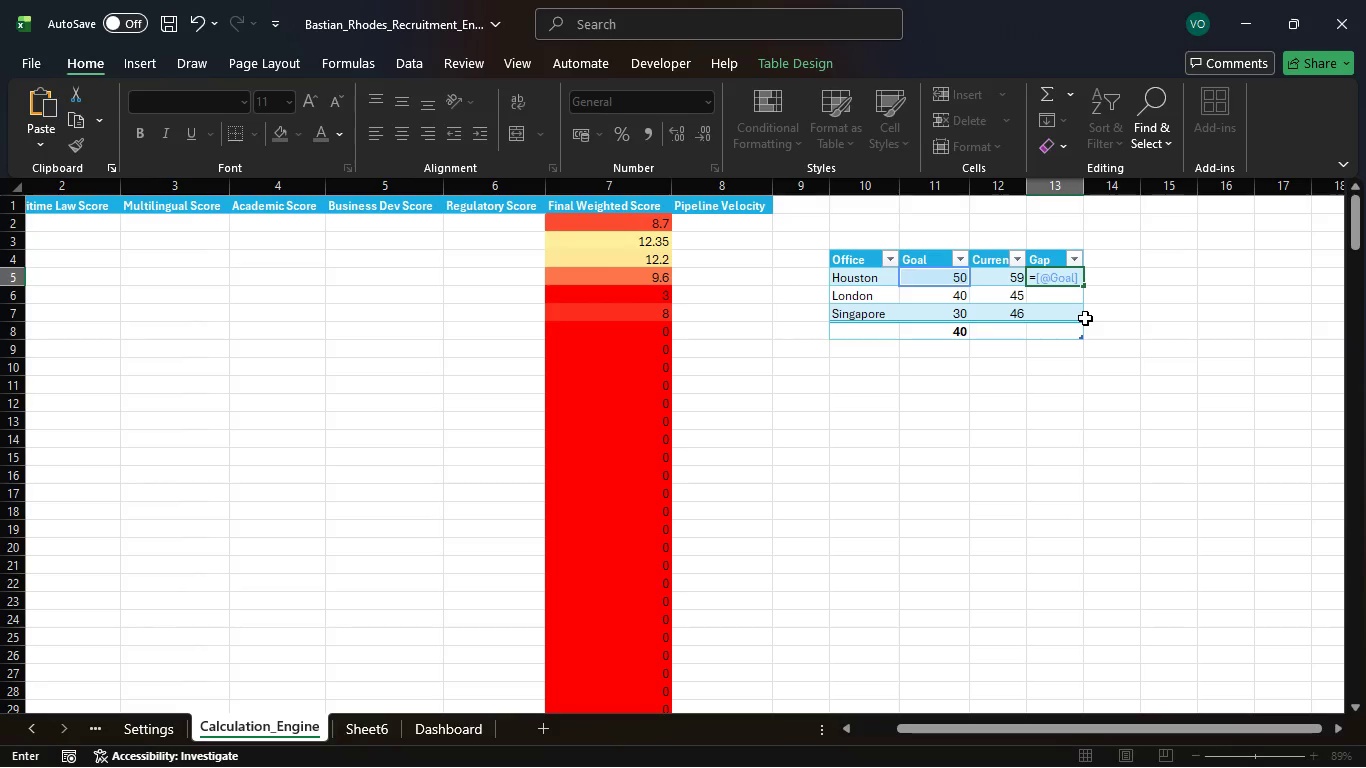 
key(Minus)
 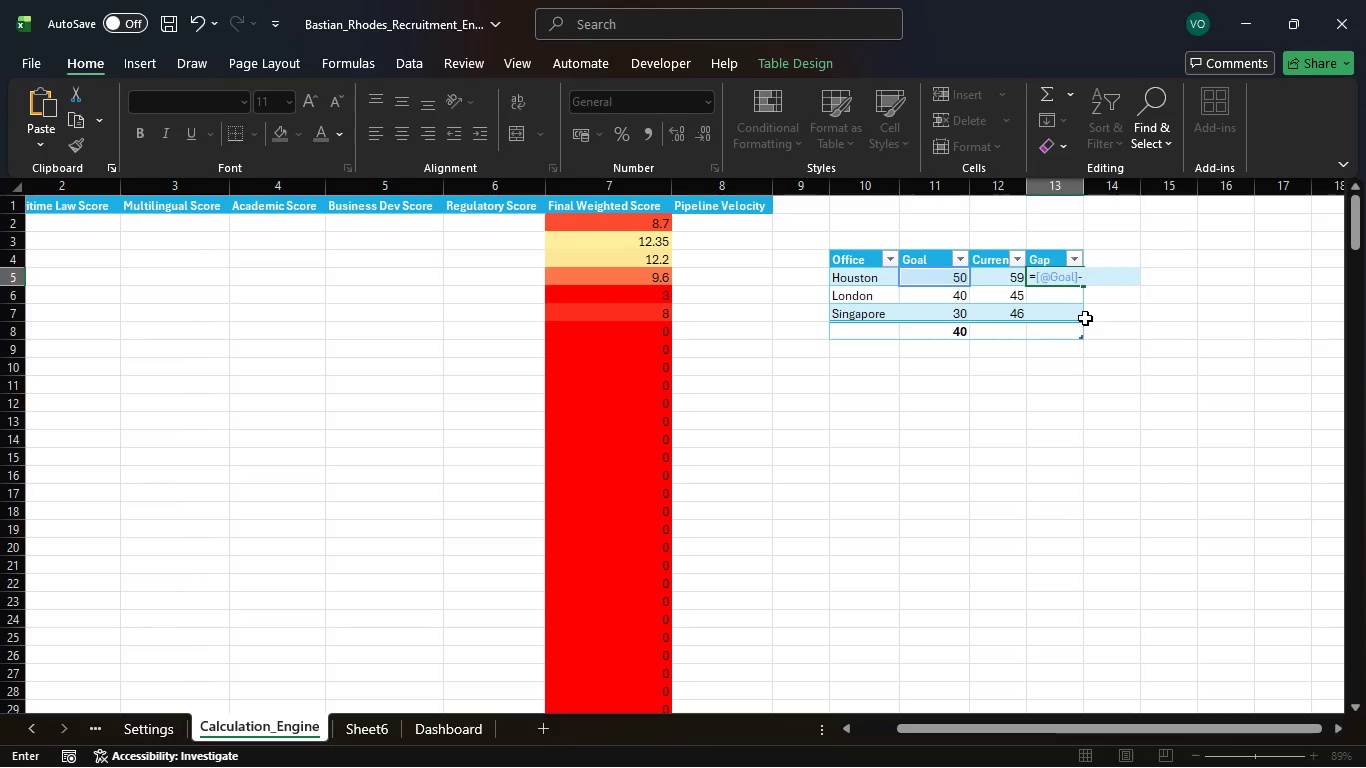 
key(BracketLeft)
 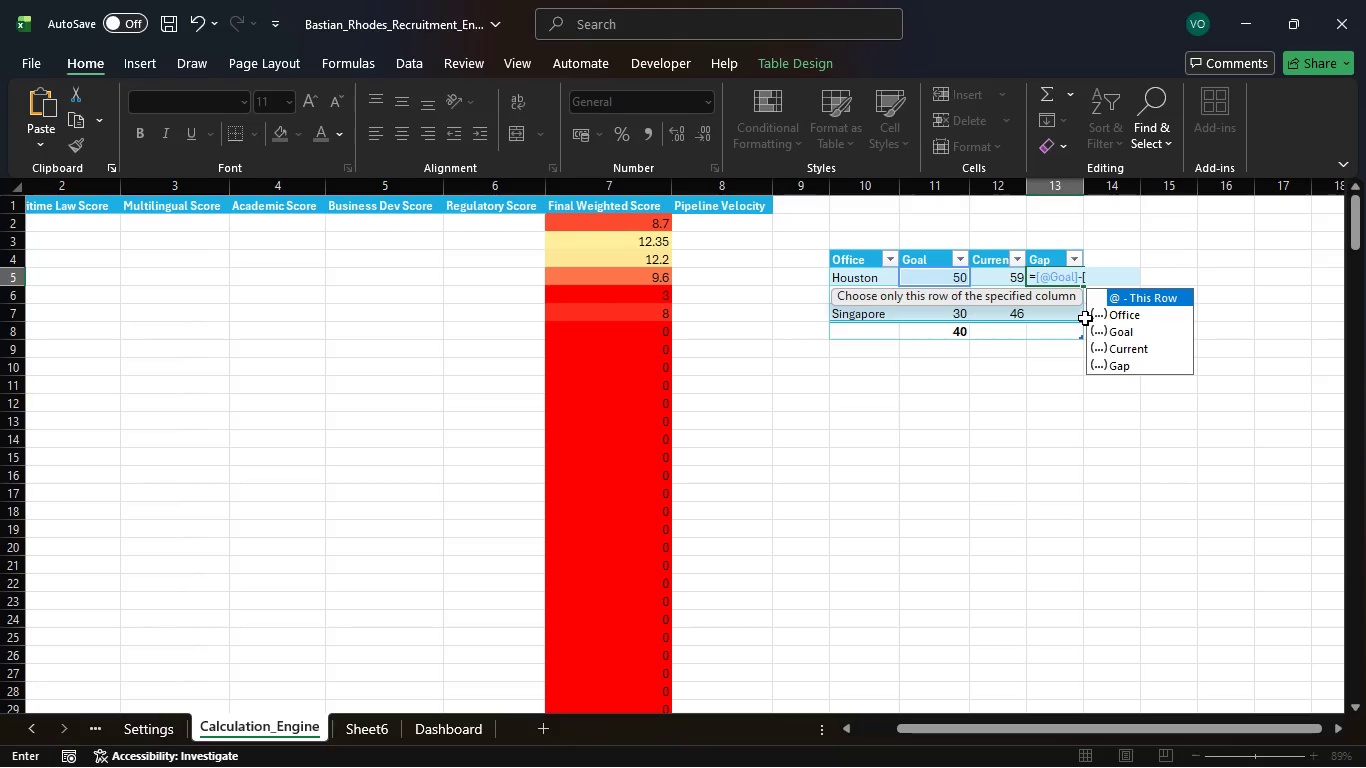 
key(Shift+2)
 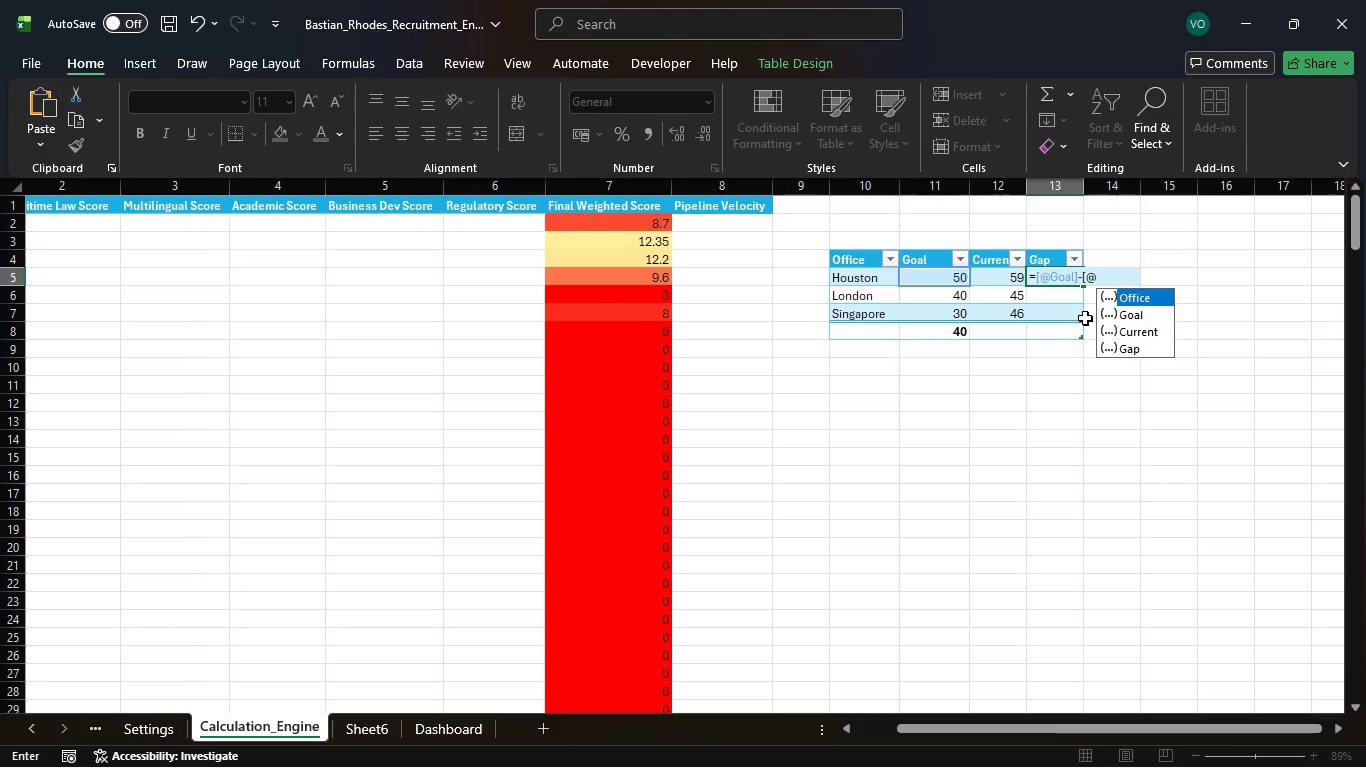 
left_click([1139, 337])
 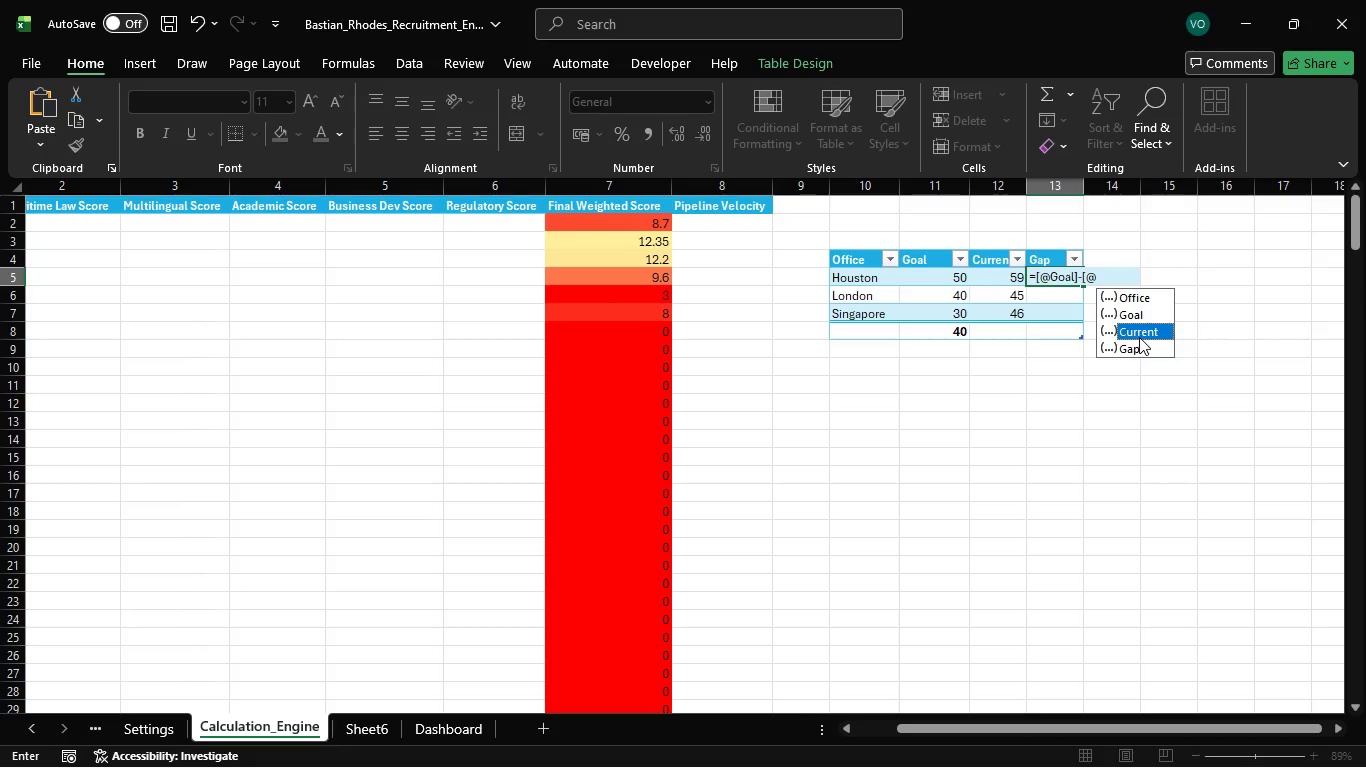 
key(Tab)
 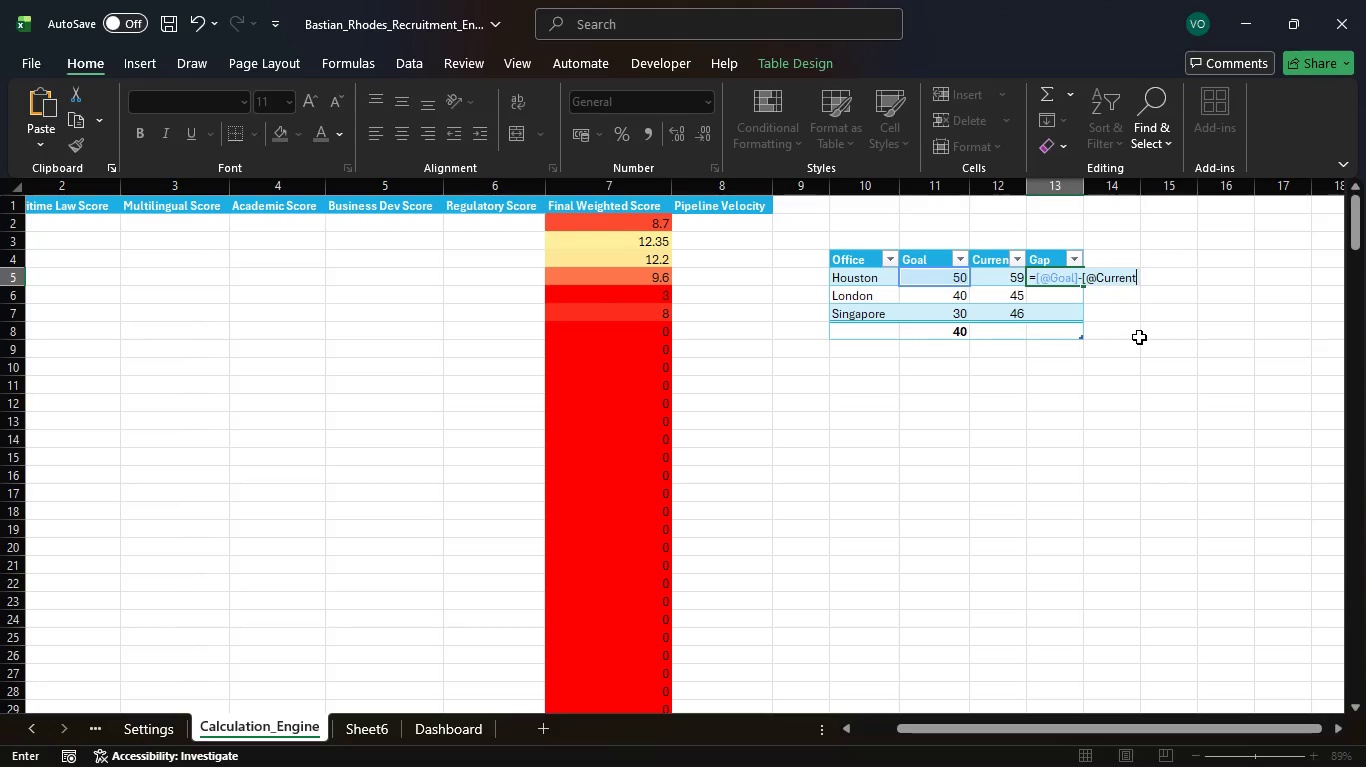 
key(BracketRight)
 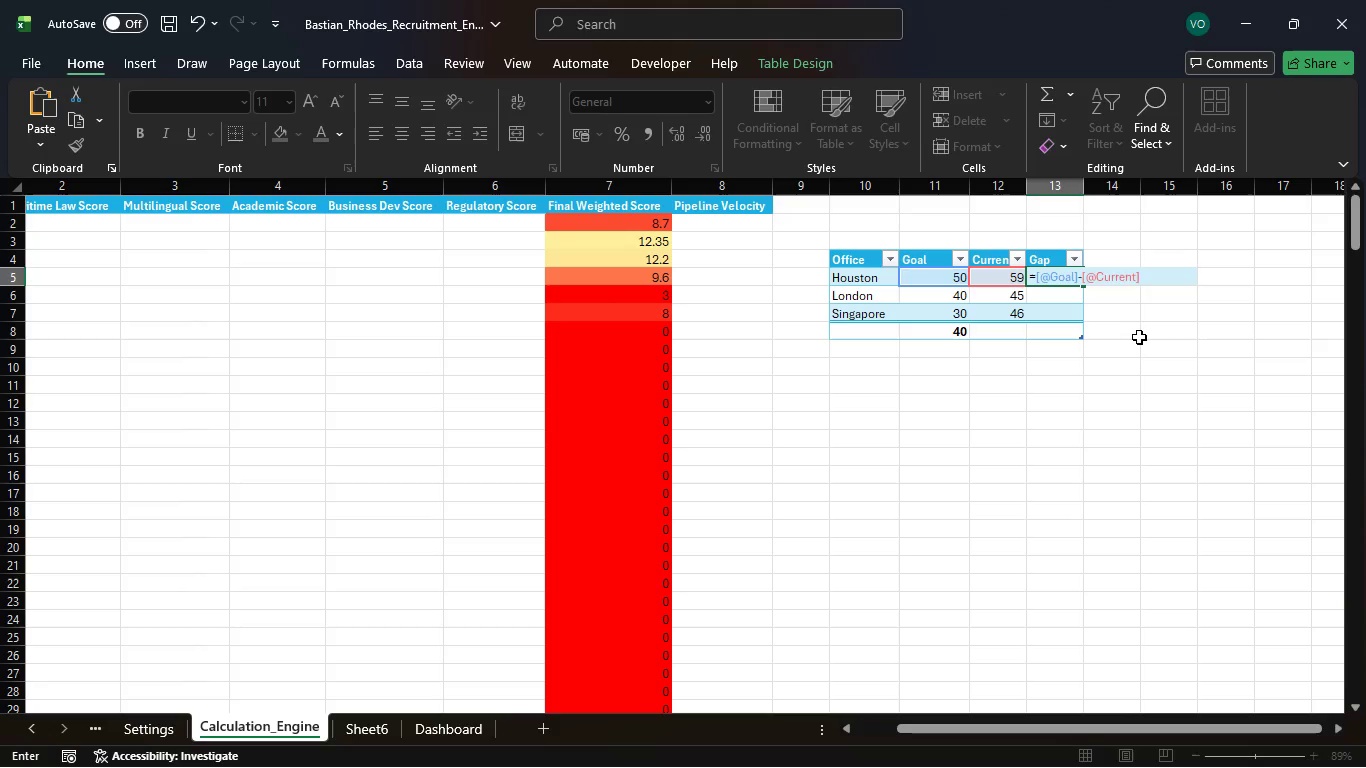 
key(Enter)
 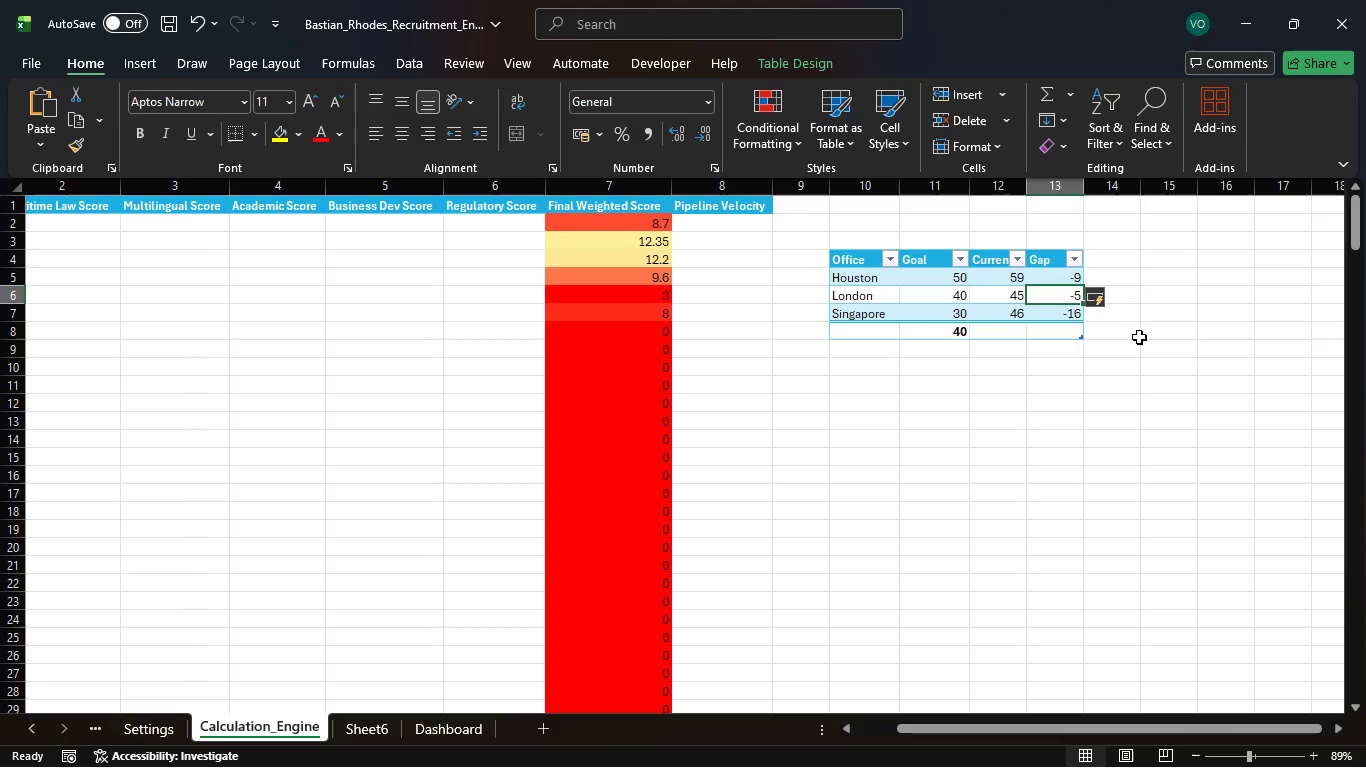 
wait(8.17)
 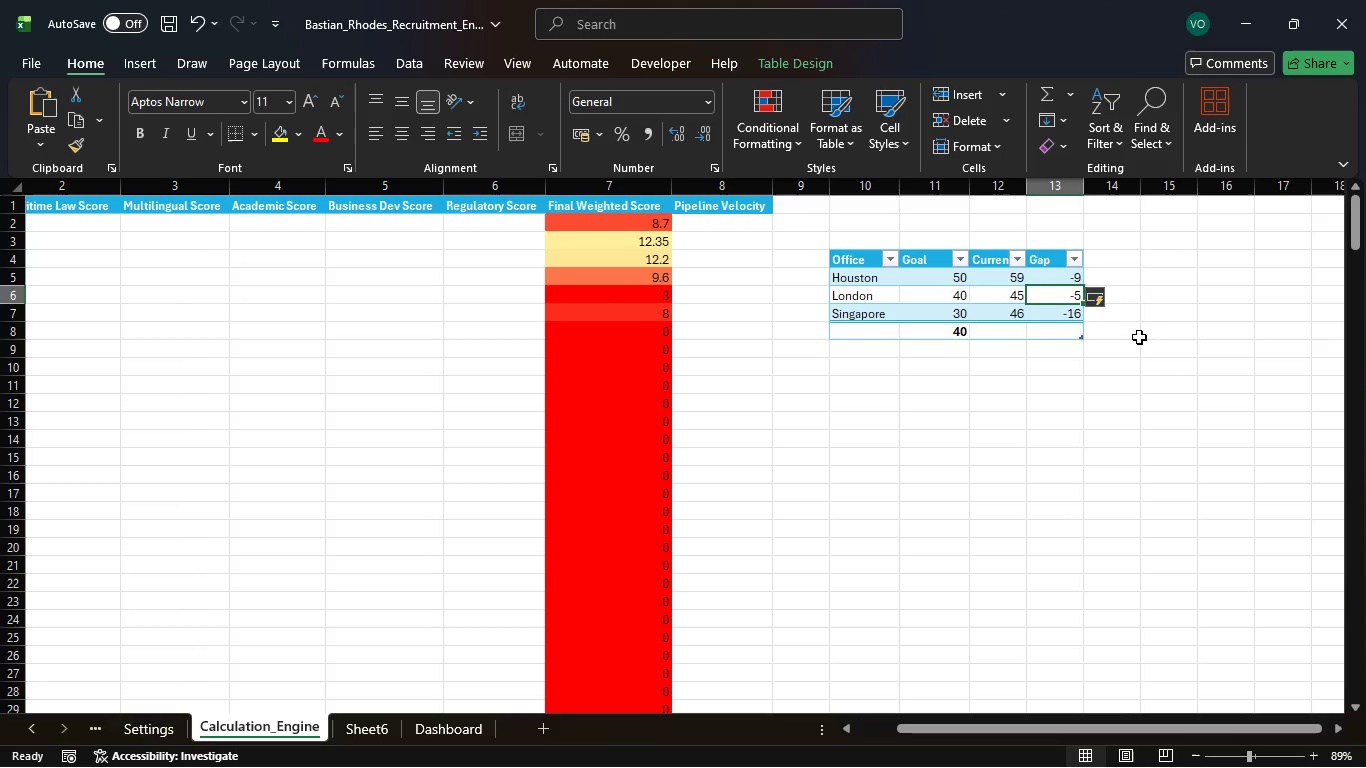 
left_click([726, 276])
 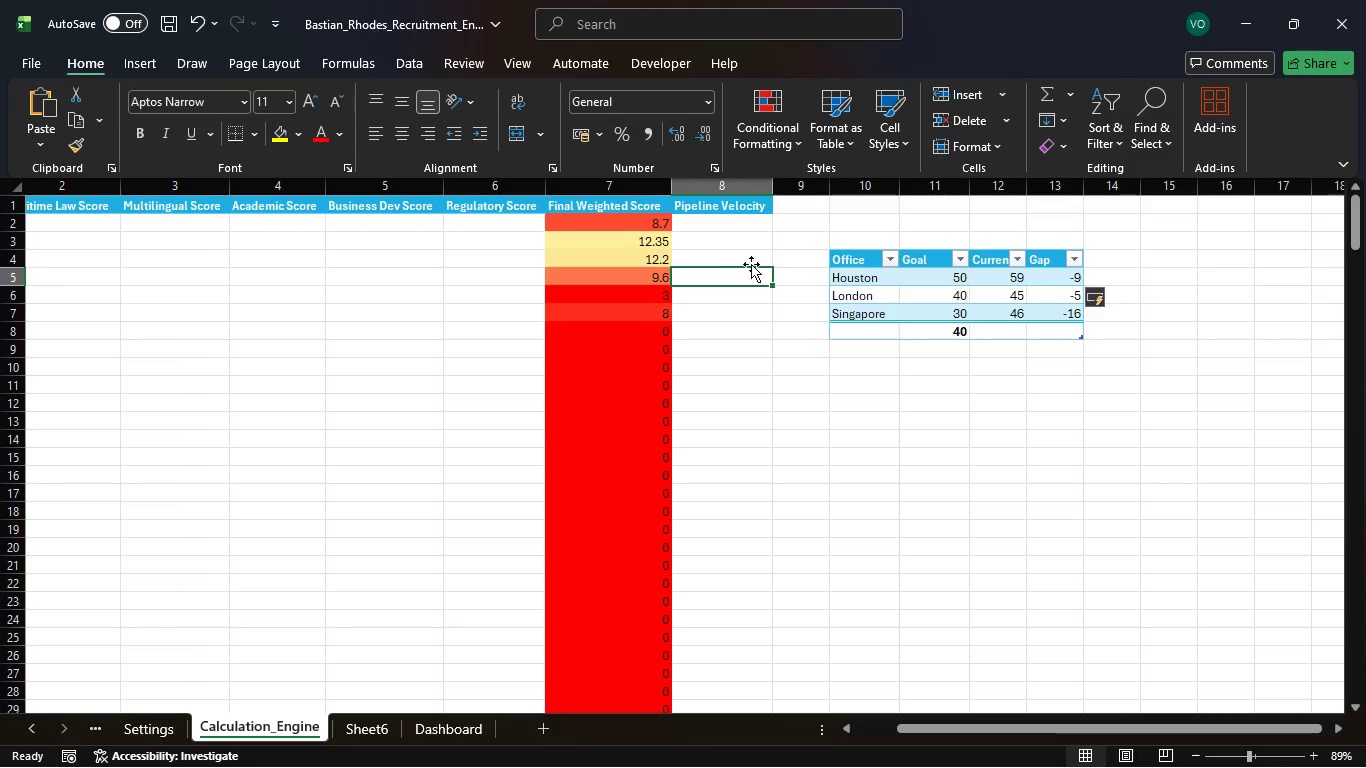 
wait(5.72)
 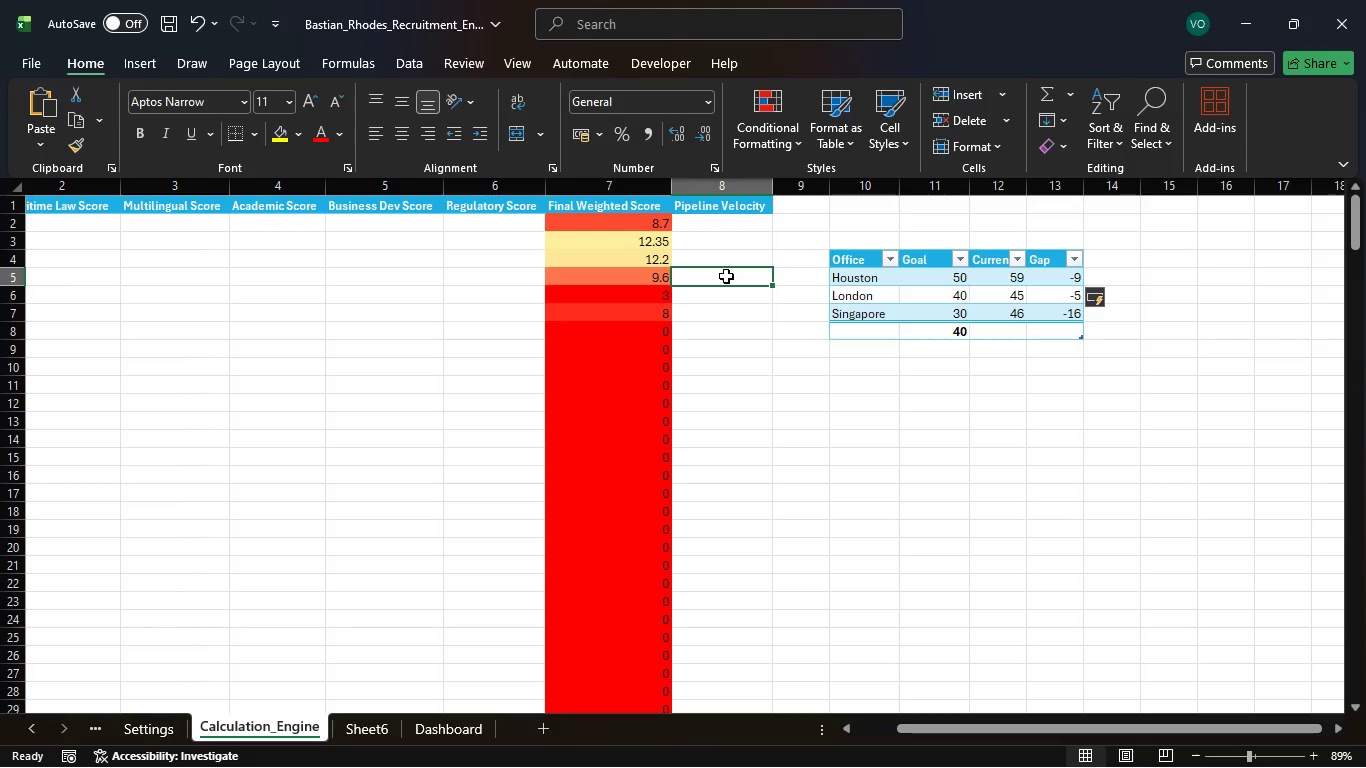 
left_click([416, 734])
 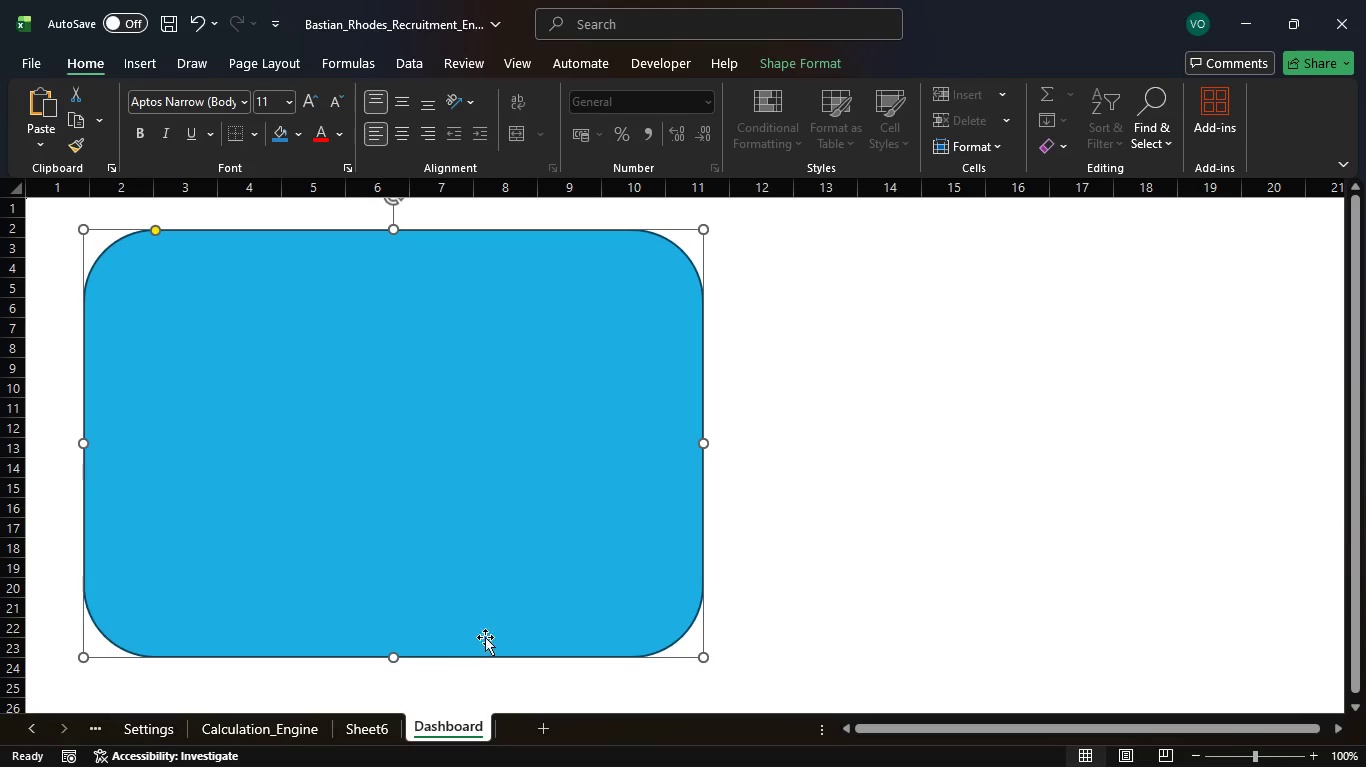 
mouse_move([231, 113])
 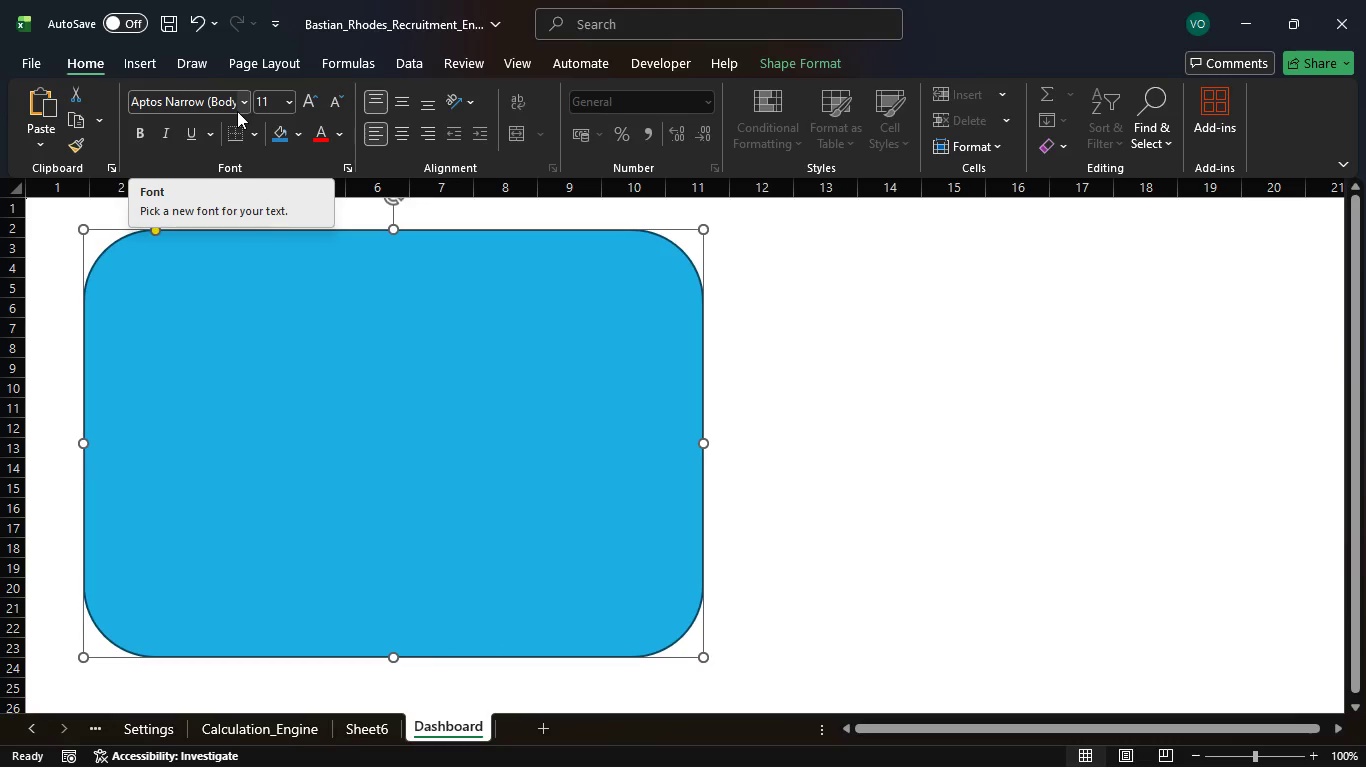 
wait(12.38)
 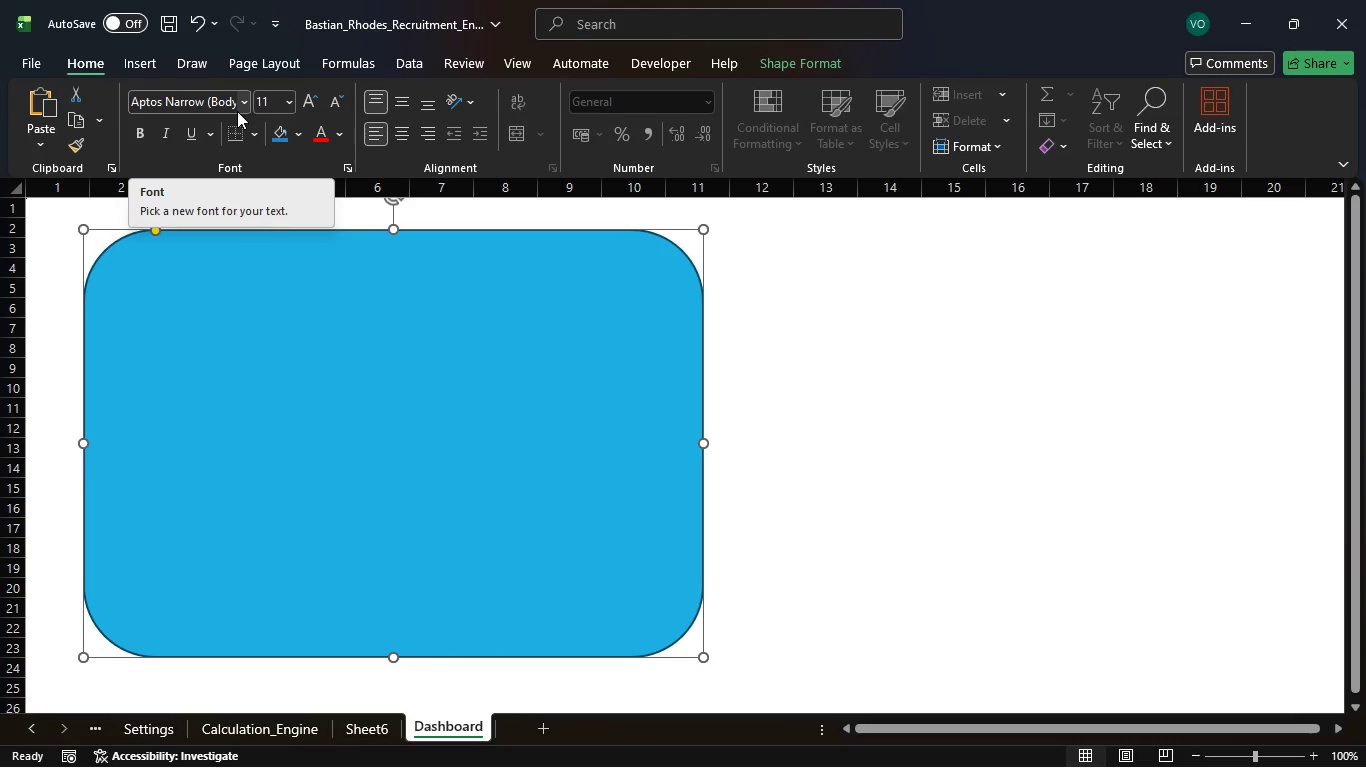 
left_click([238, 733])
 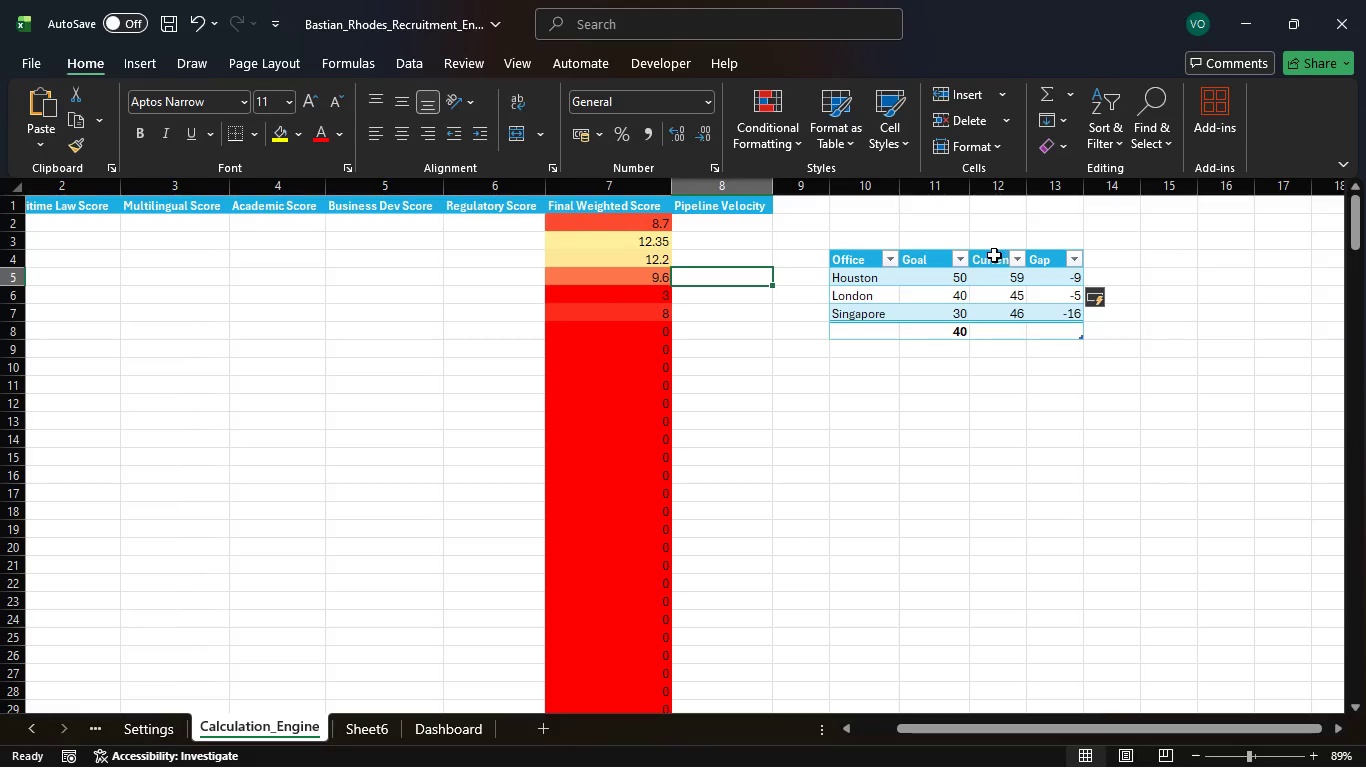 
left_click([994, 255])
 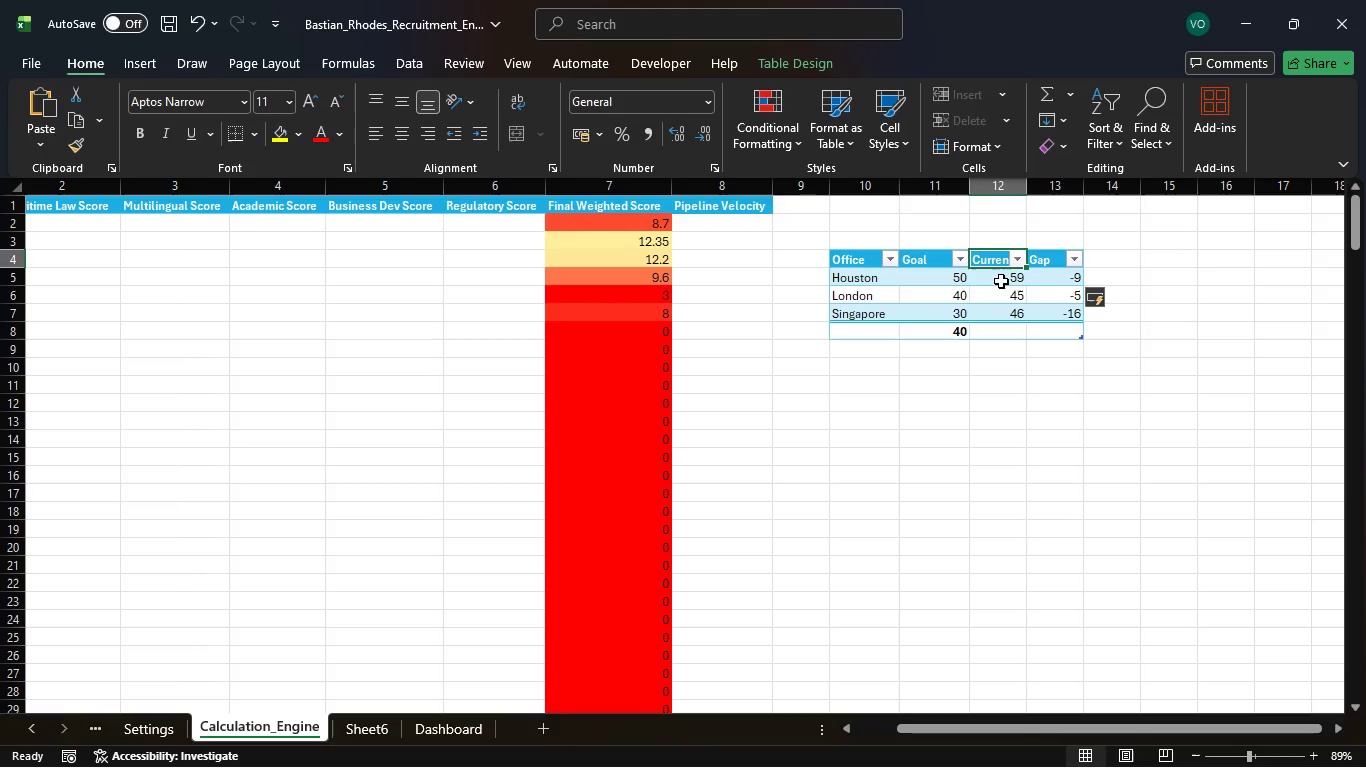 
left_click_drag(start_coordinate=[1002, 281], to_coordinate=[1034, 316])
 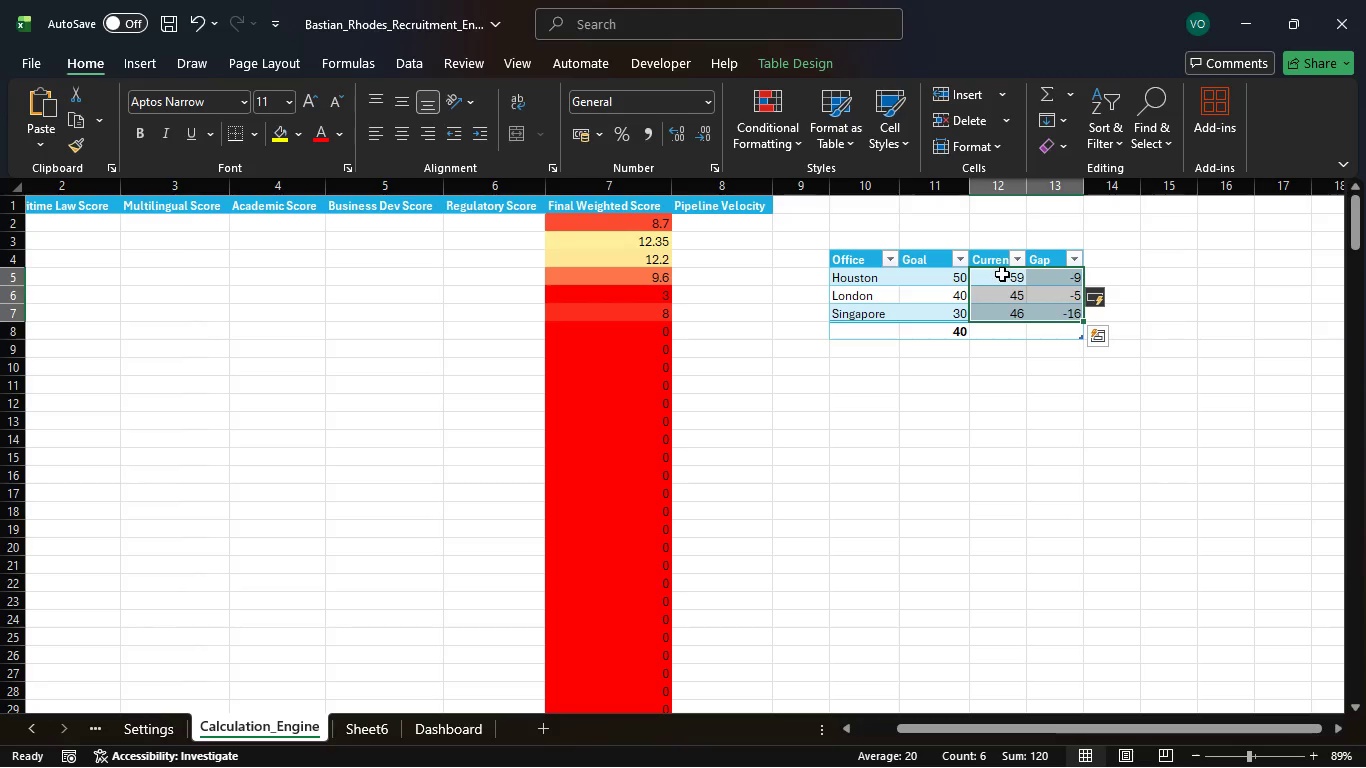 
left_click_drag(start_coordinate=[999, 257], to_coordinate=[1037, 306])
 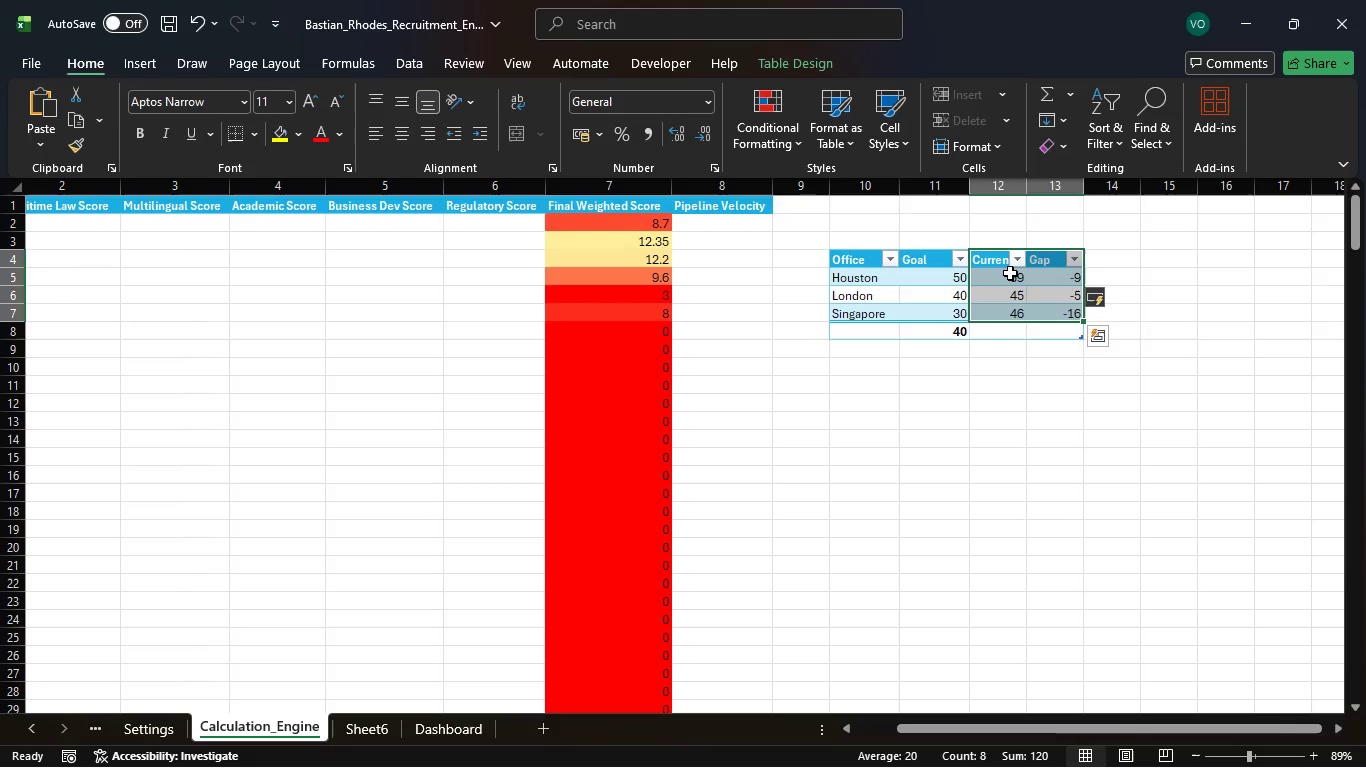 
left_click([931, 252])
 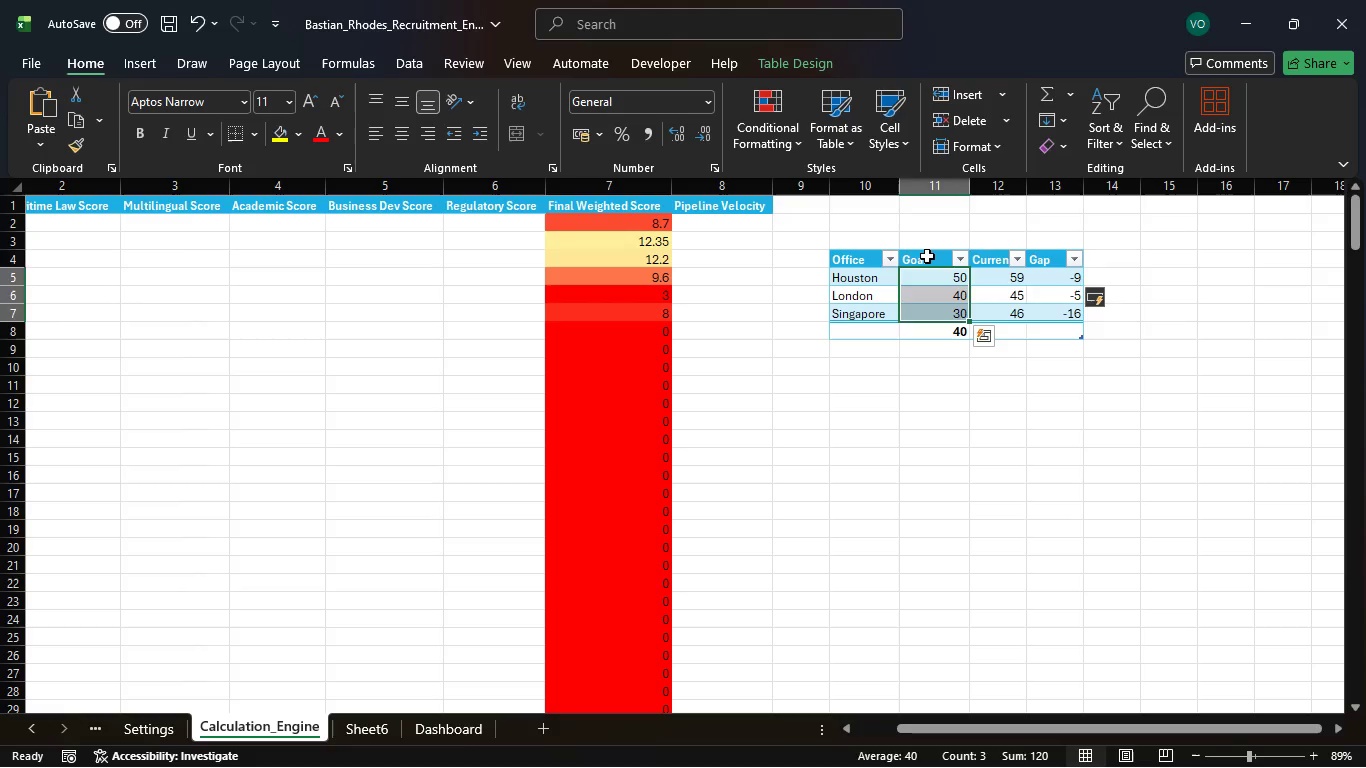 
left_click_drag(start_coordinate=[927, 256], to_coordinate=[991, 308])
 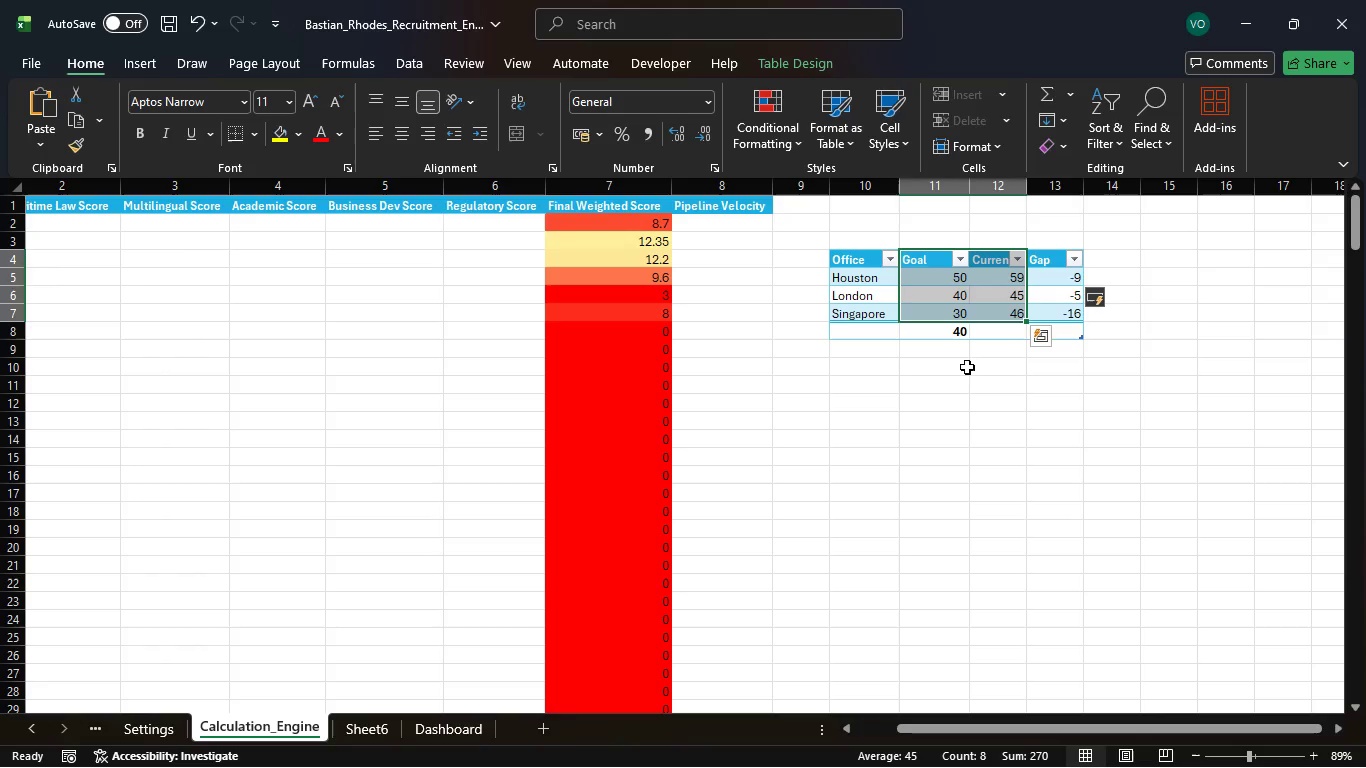 
wait(17.12)
 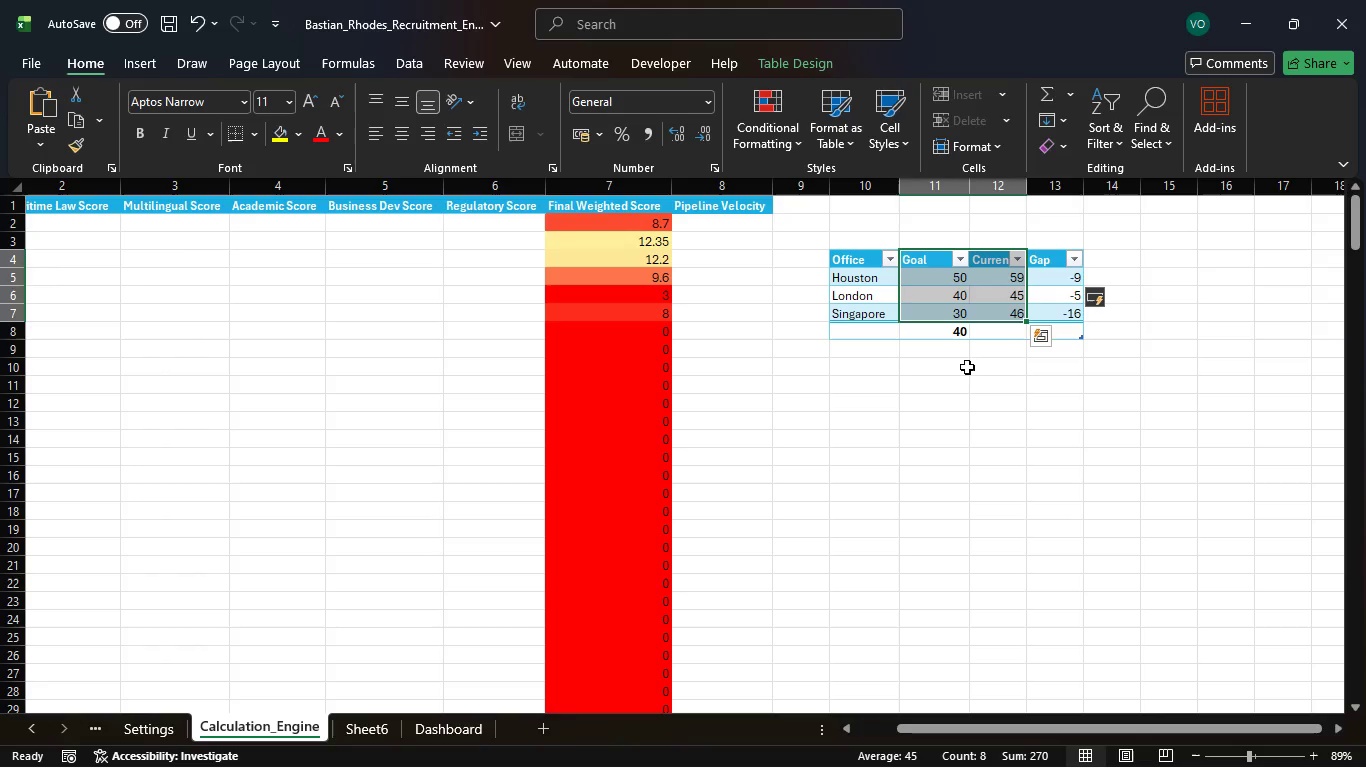 
left_click([154, 66])
 